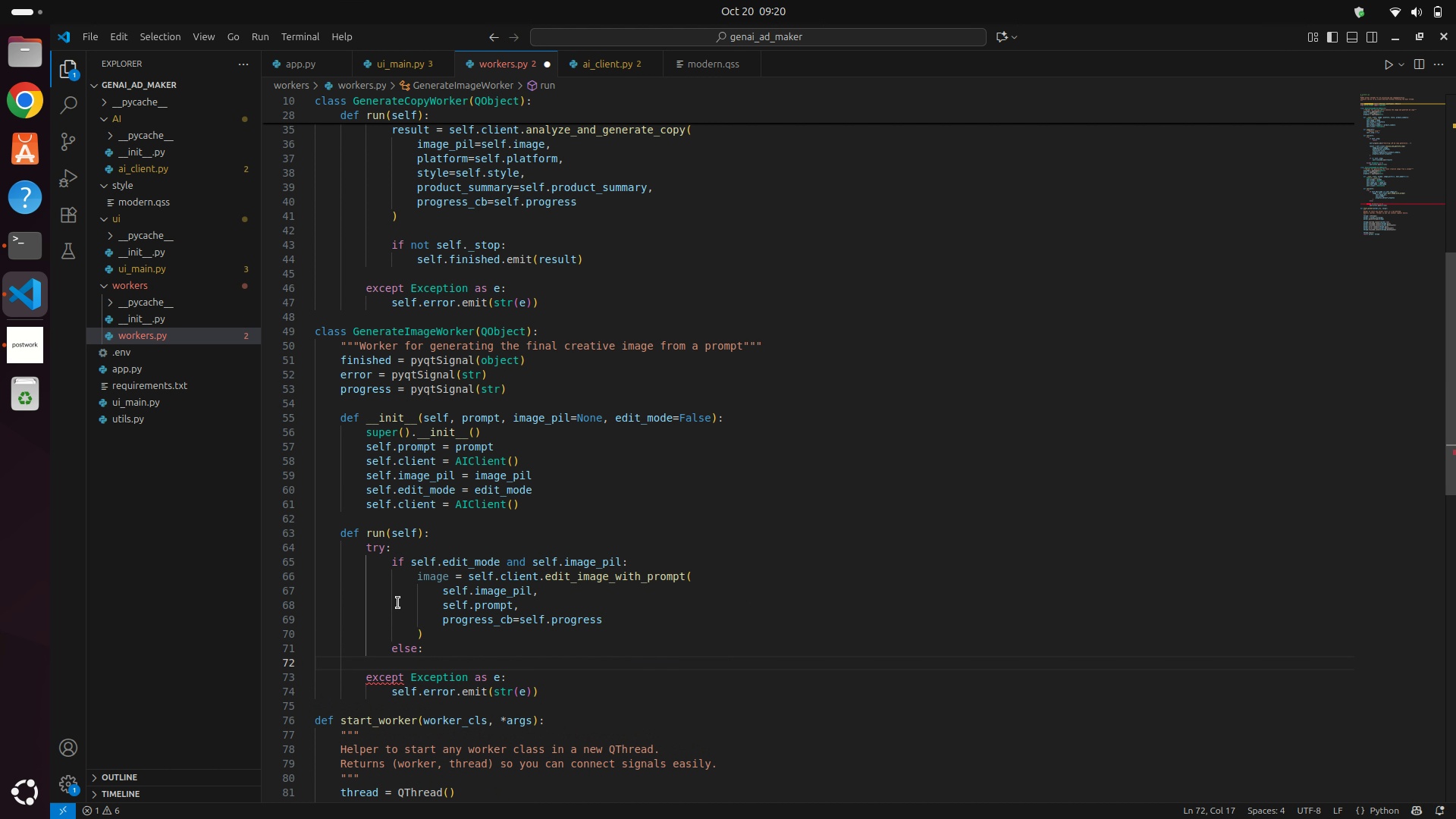 
 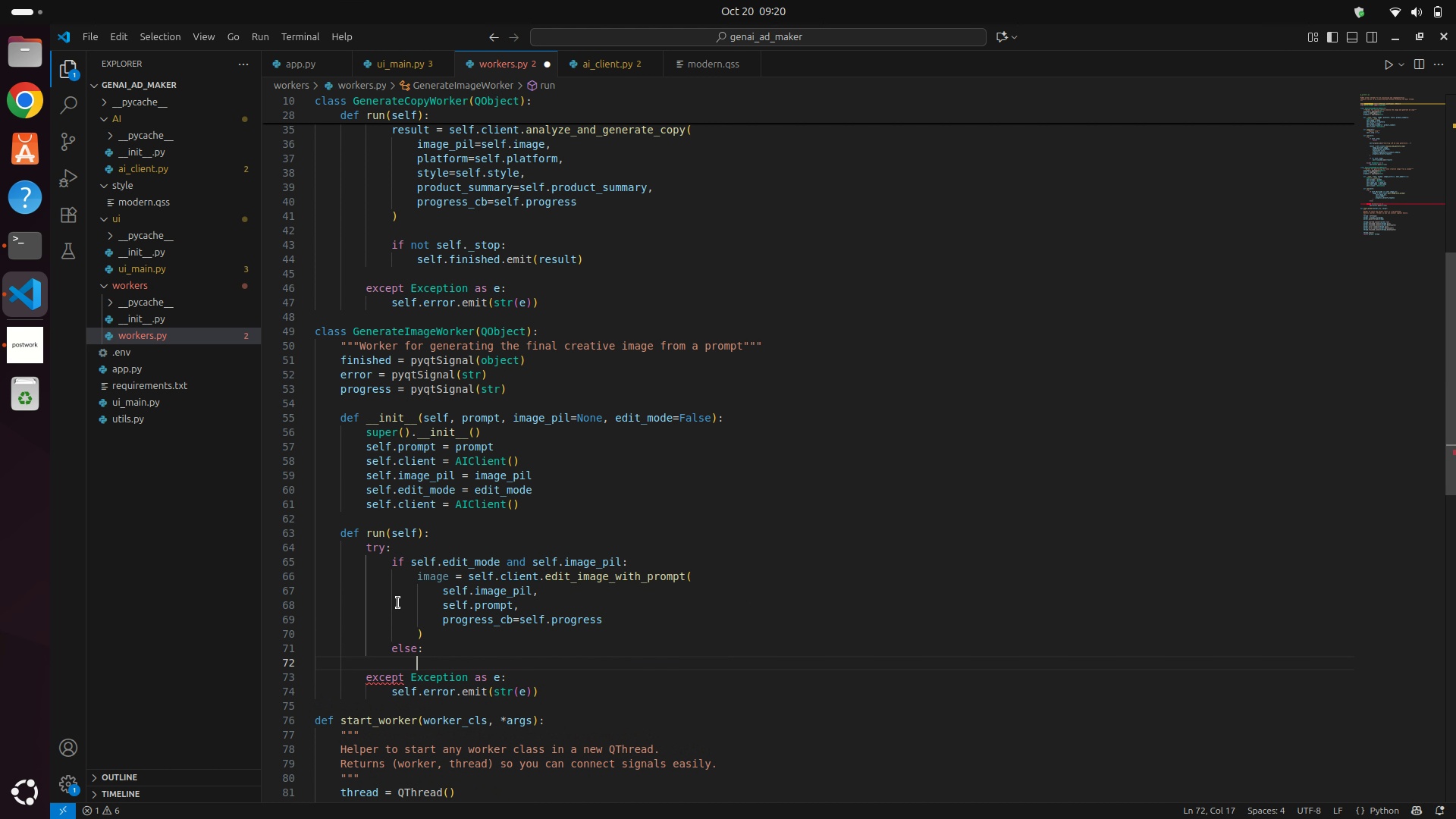 
key(Enter)
 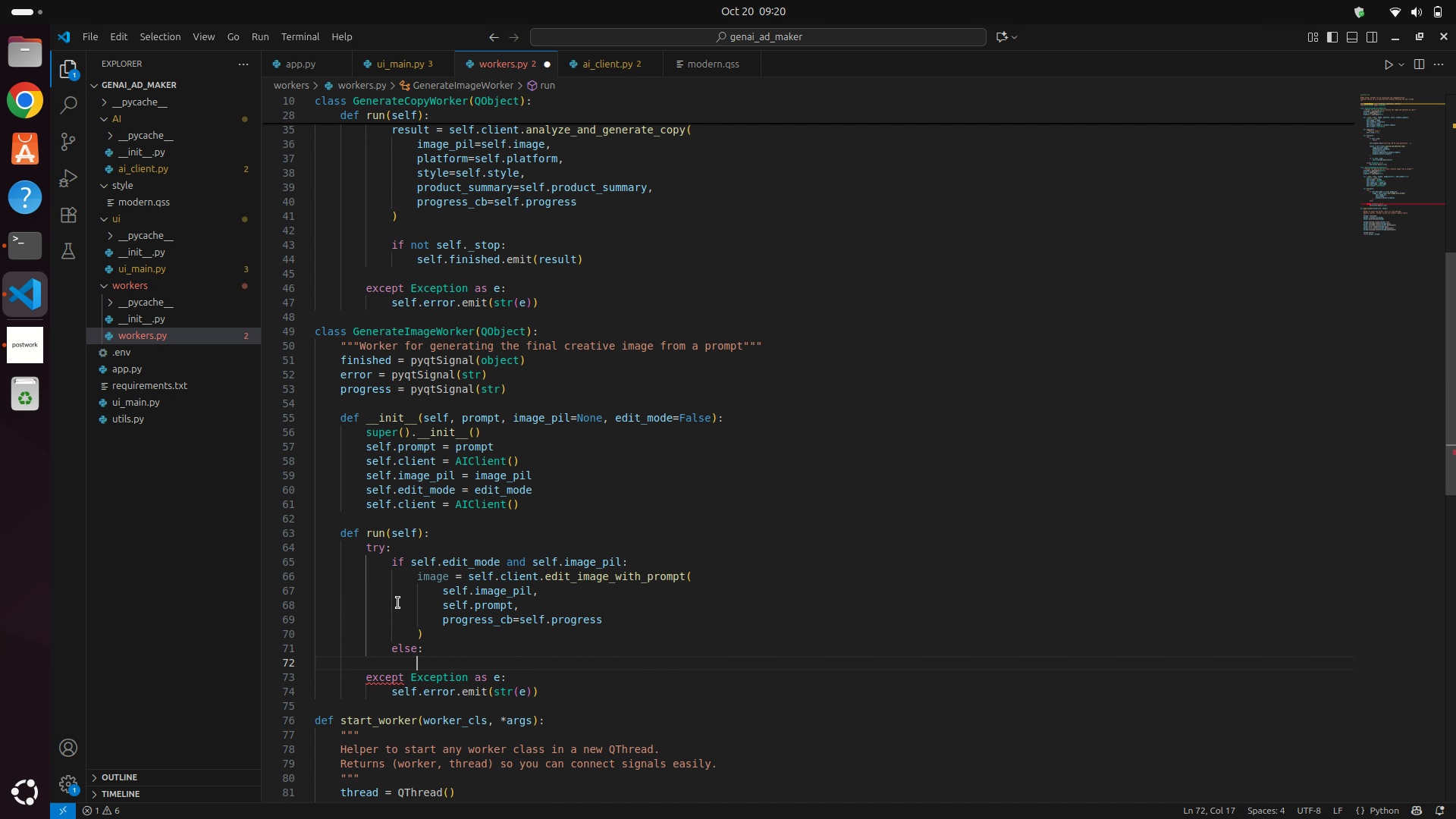 
type(image = self.clie)
 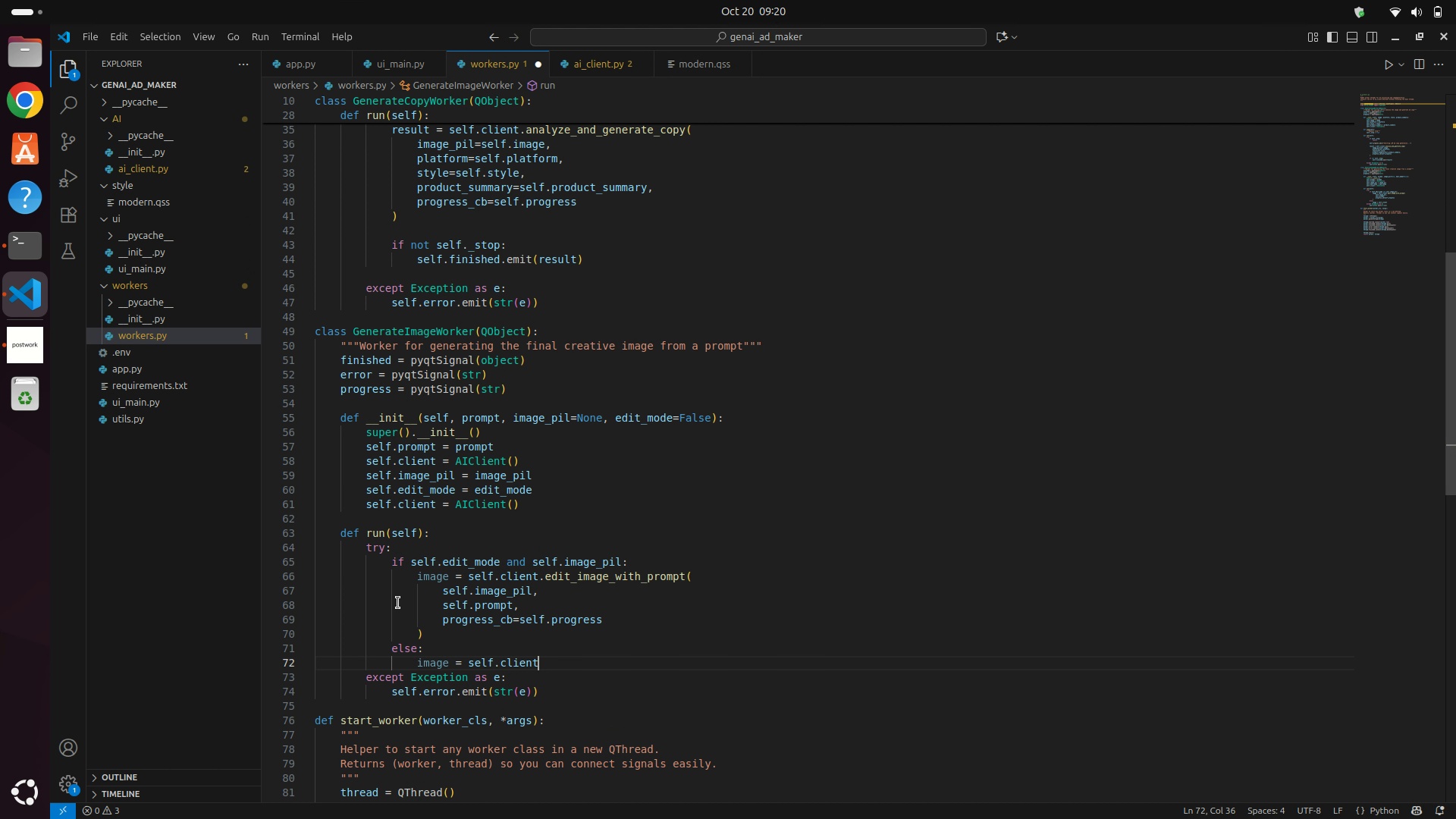 
key(Enter)
 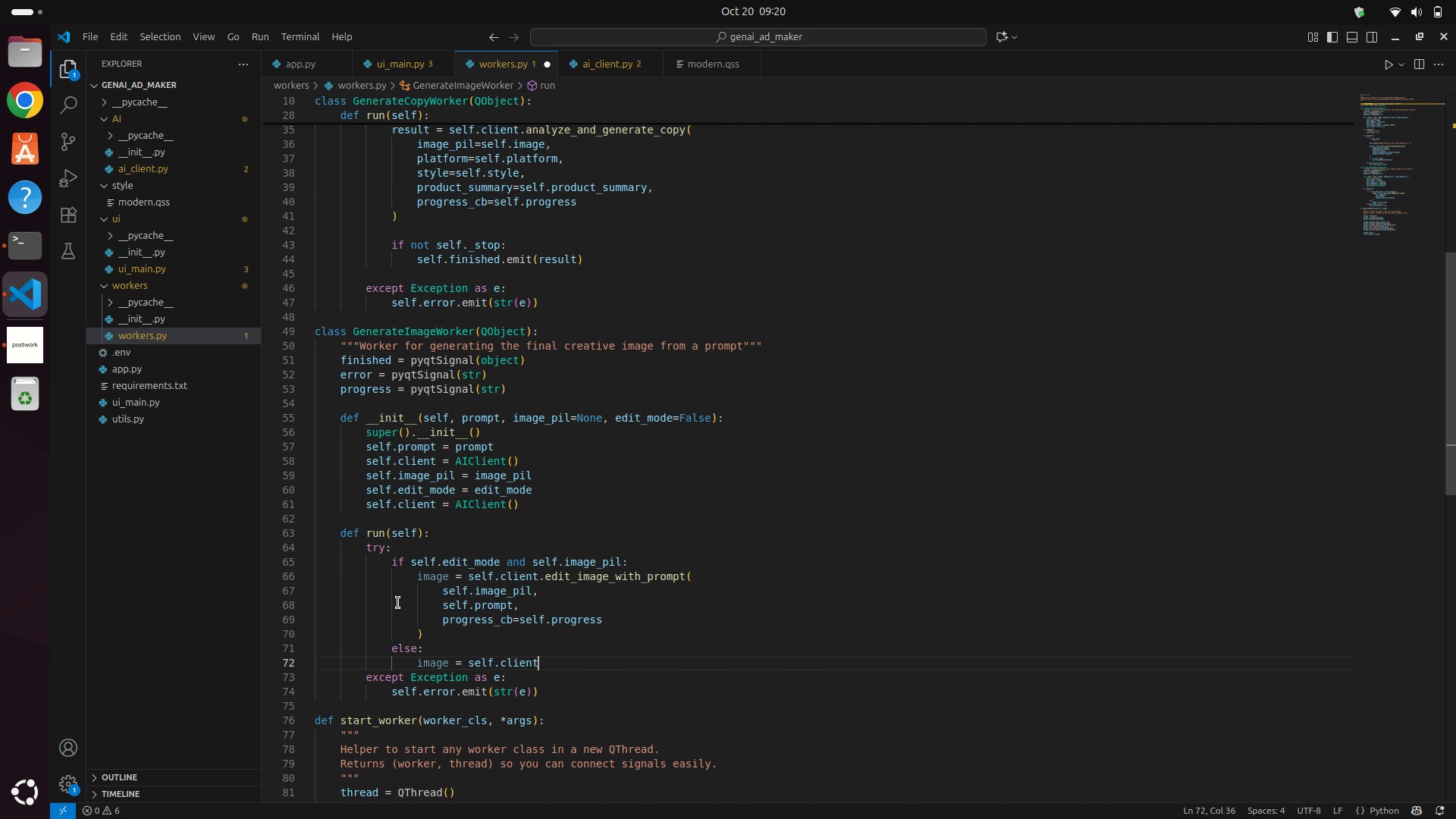 
type(.gene)
 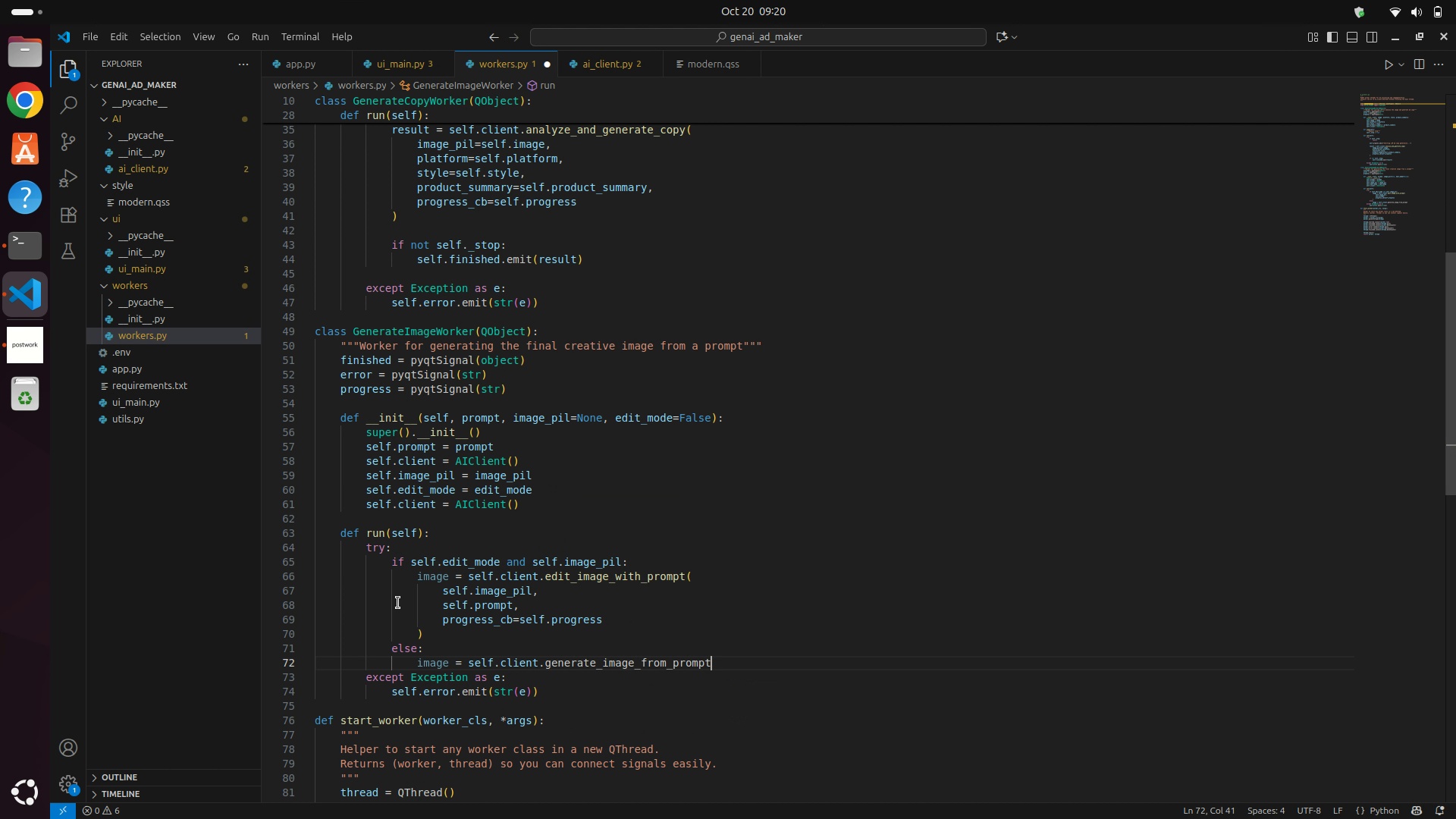 
key(Enter)
 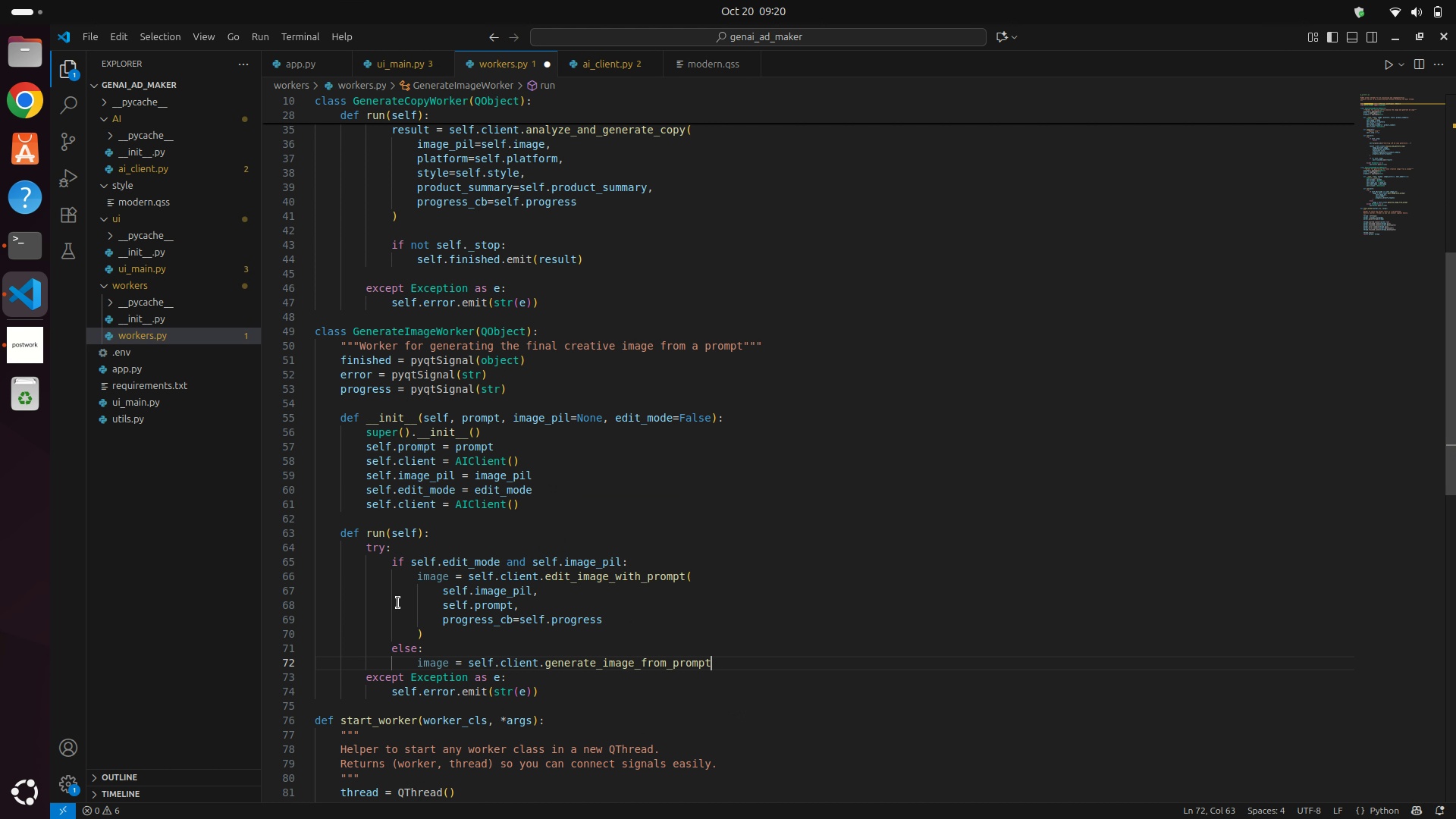 
key(Shift+9)
 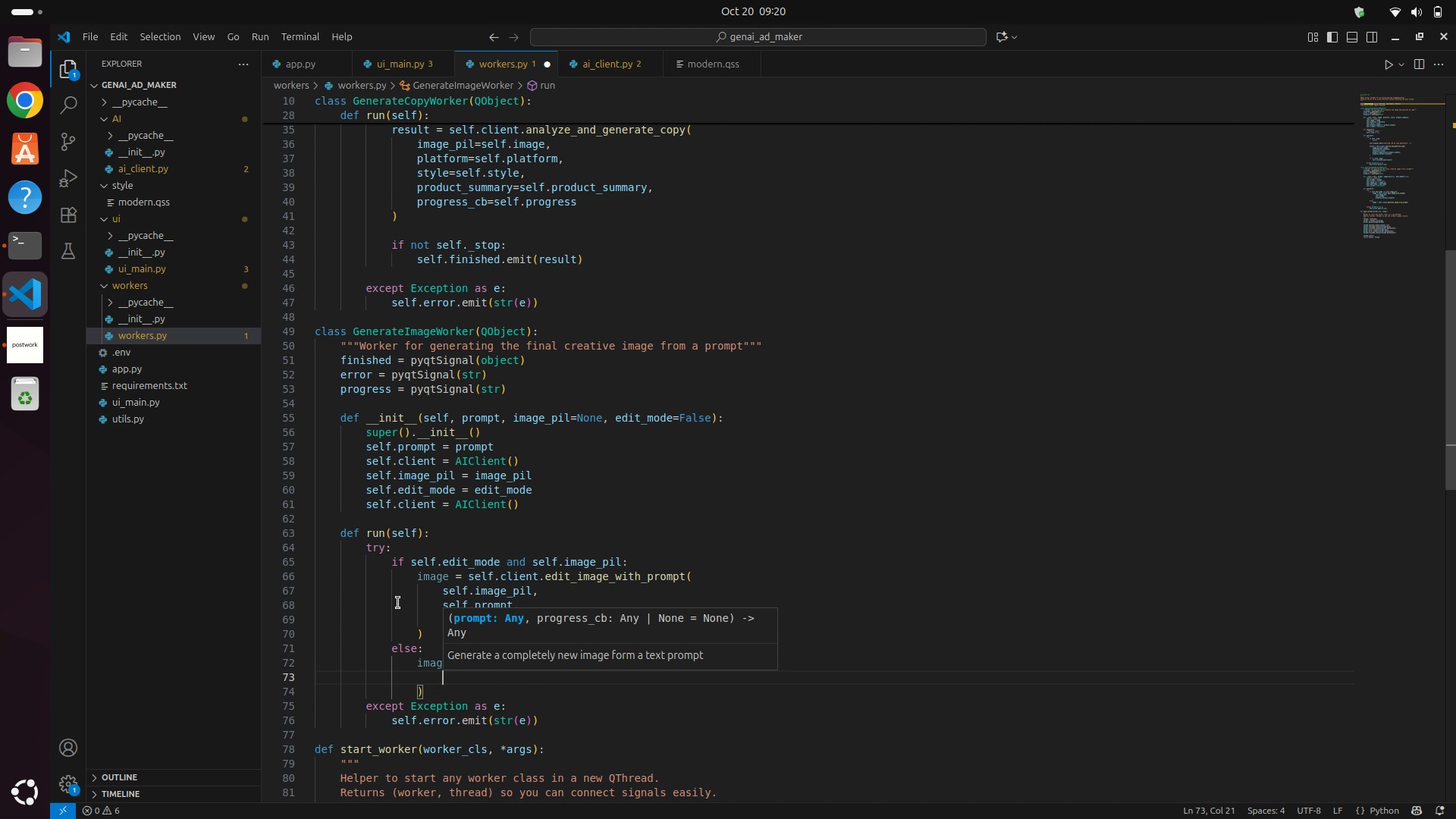 
key(Enter)
 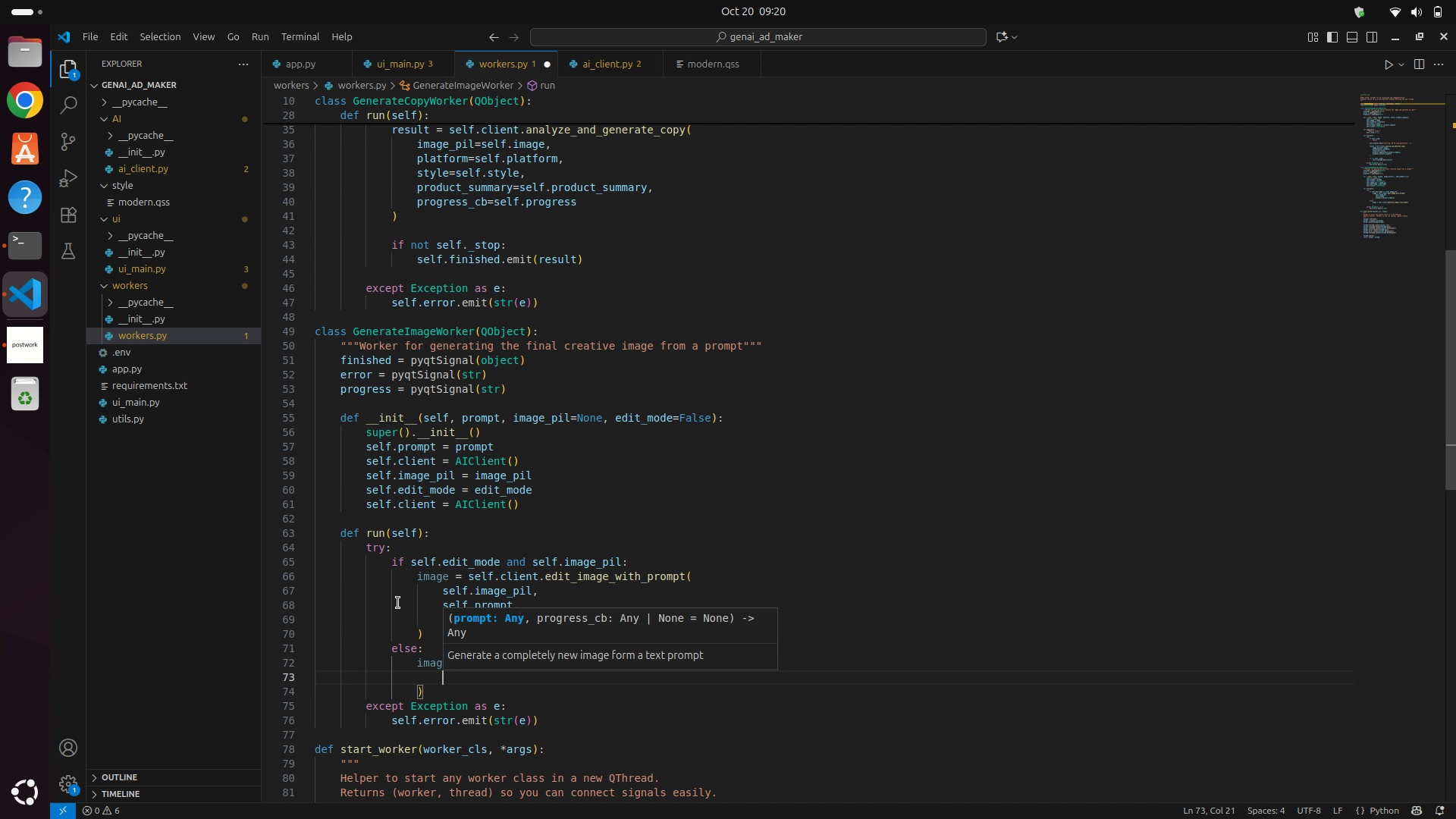 
type(sle.)
key(Backspace)
key(Backspace)
key(Backspace)
type(elf.pr)
 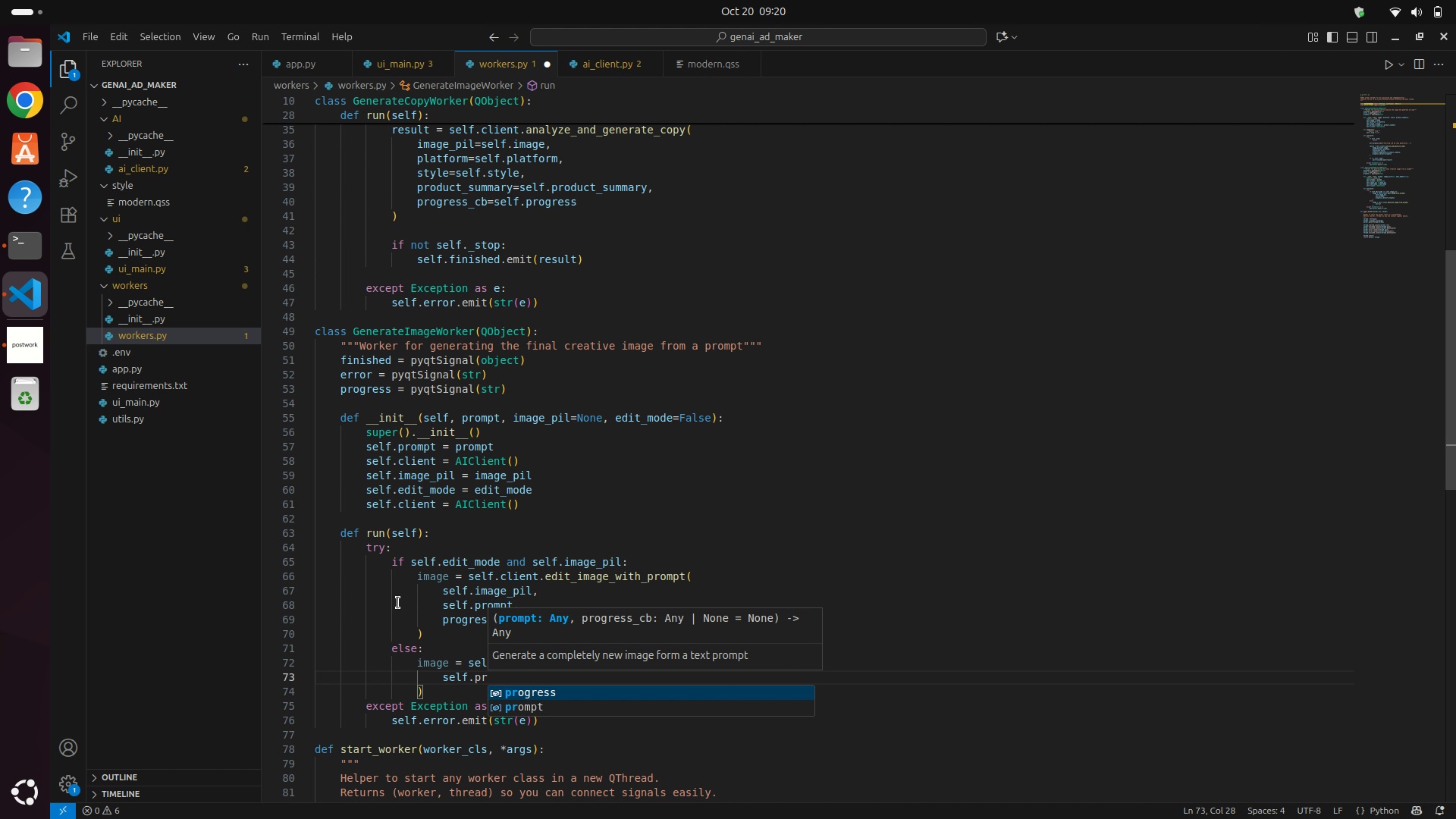 
key(ArrowDown)
 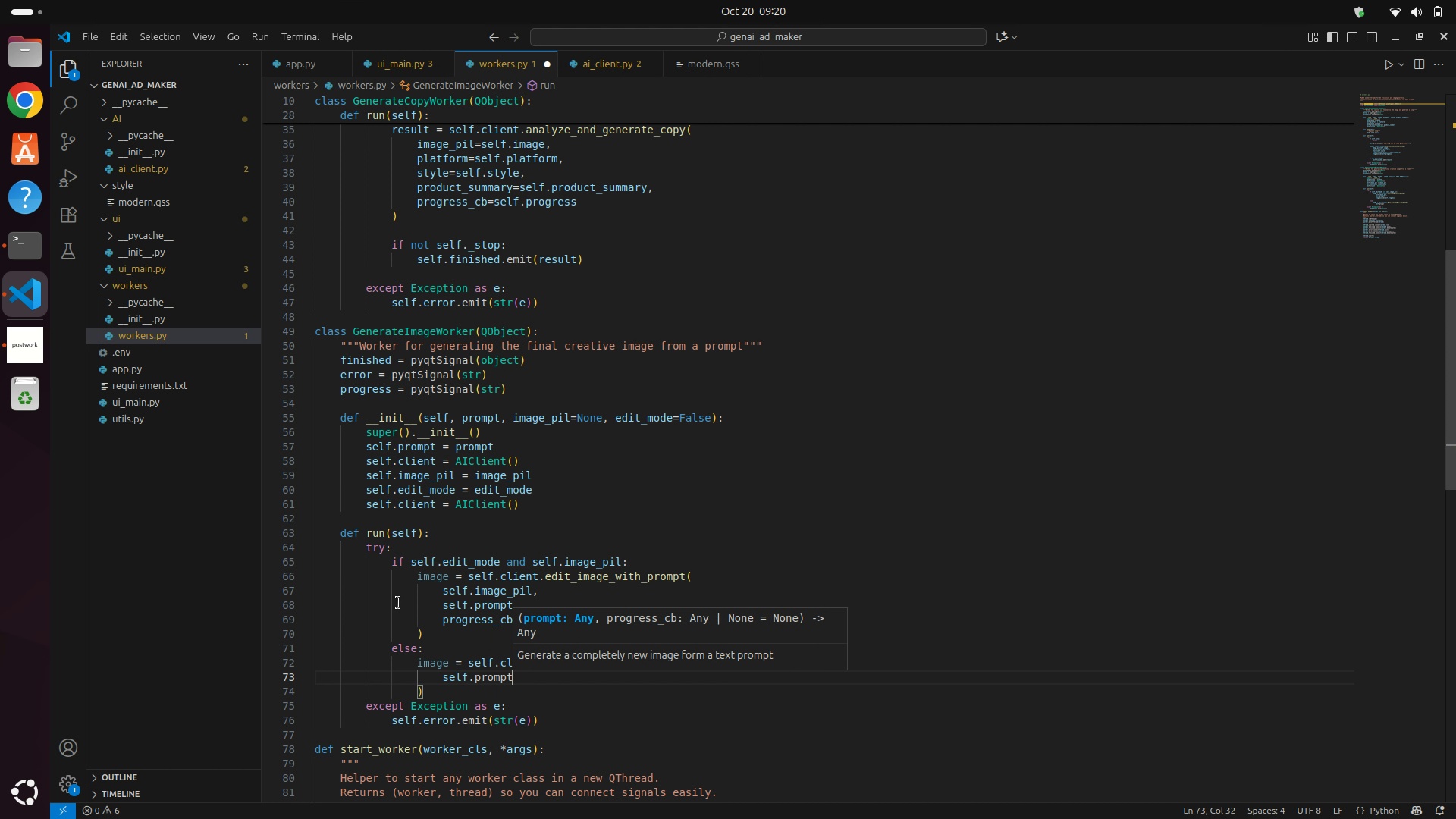 
key(Enter)
 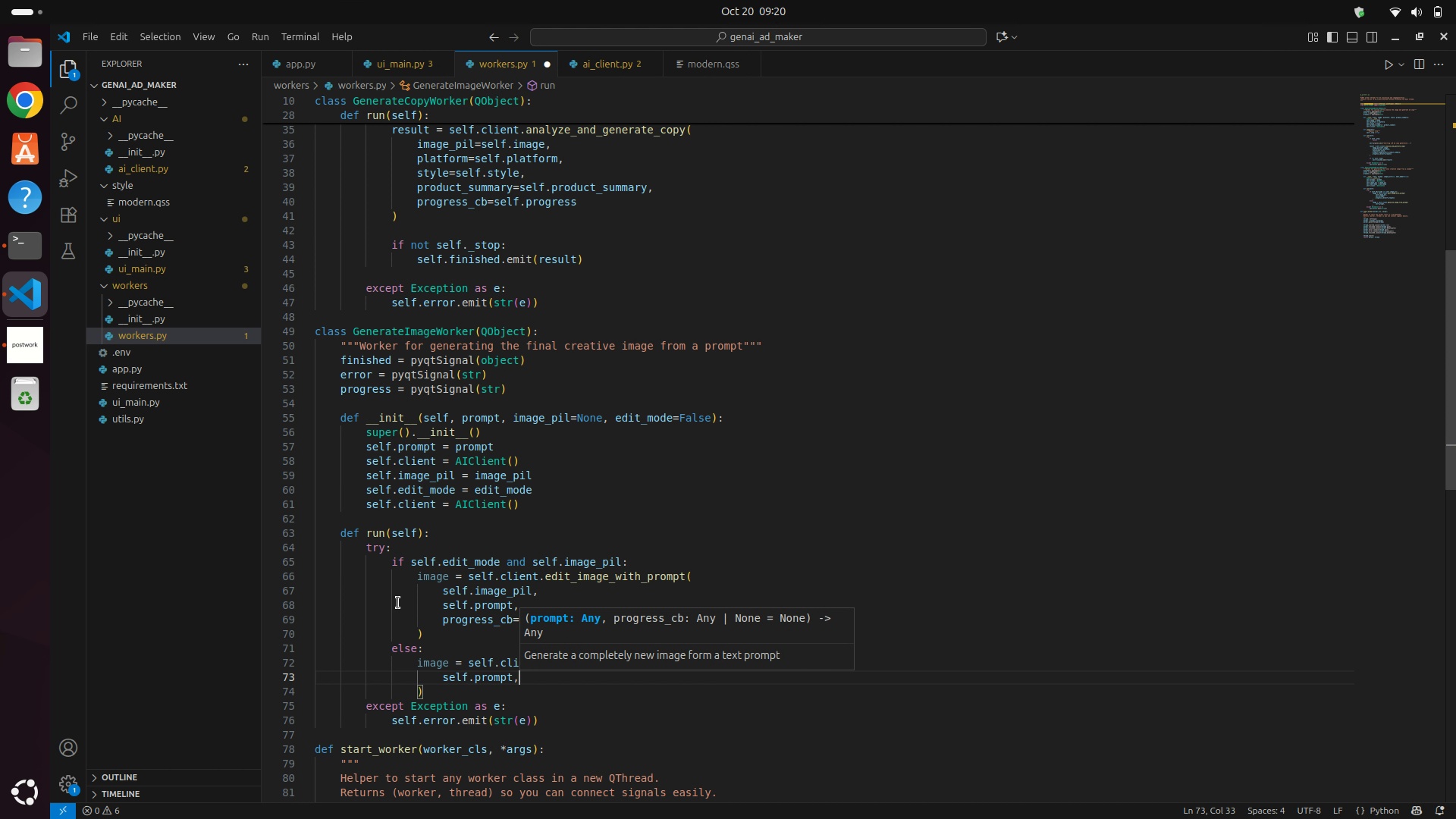 
key(Comma)
 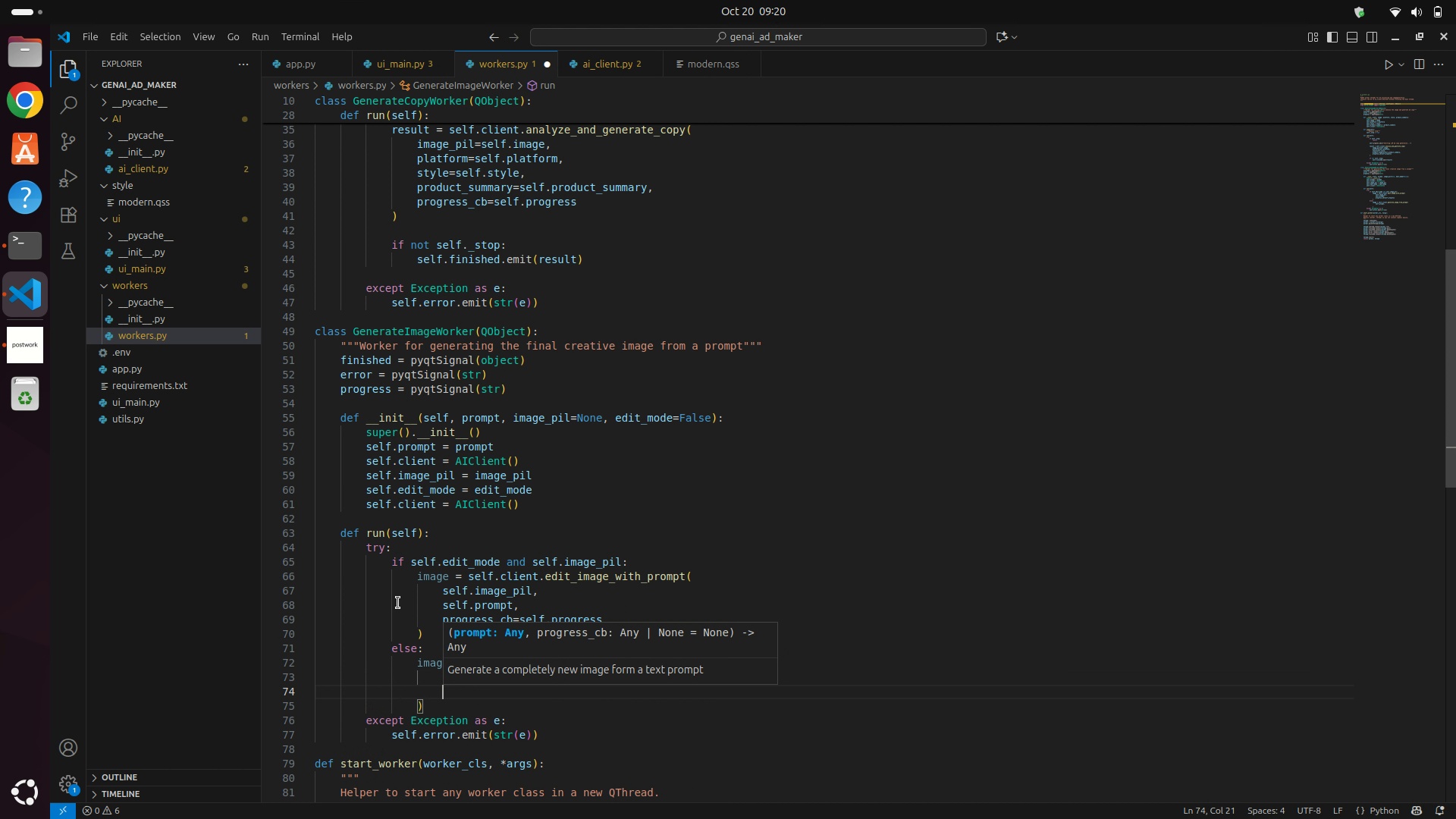 
key(Enter)
 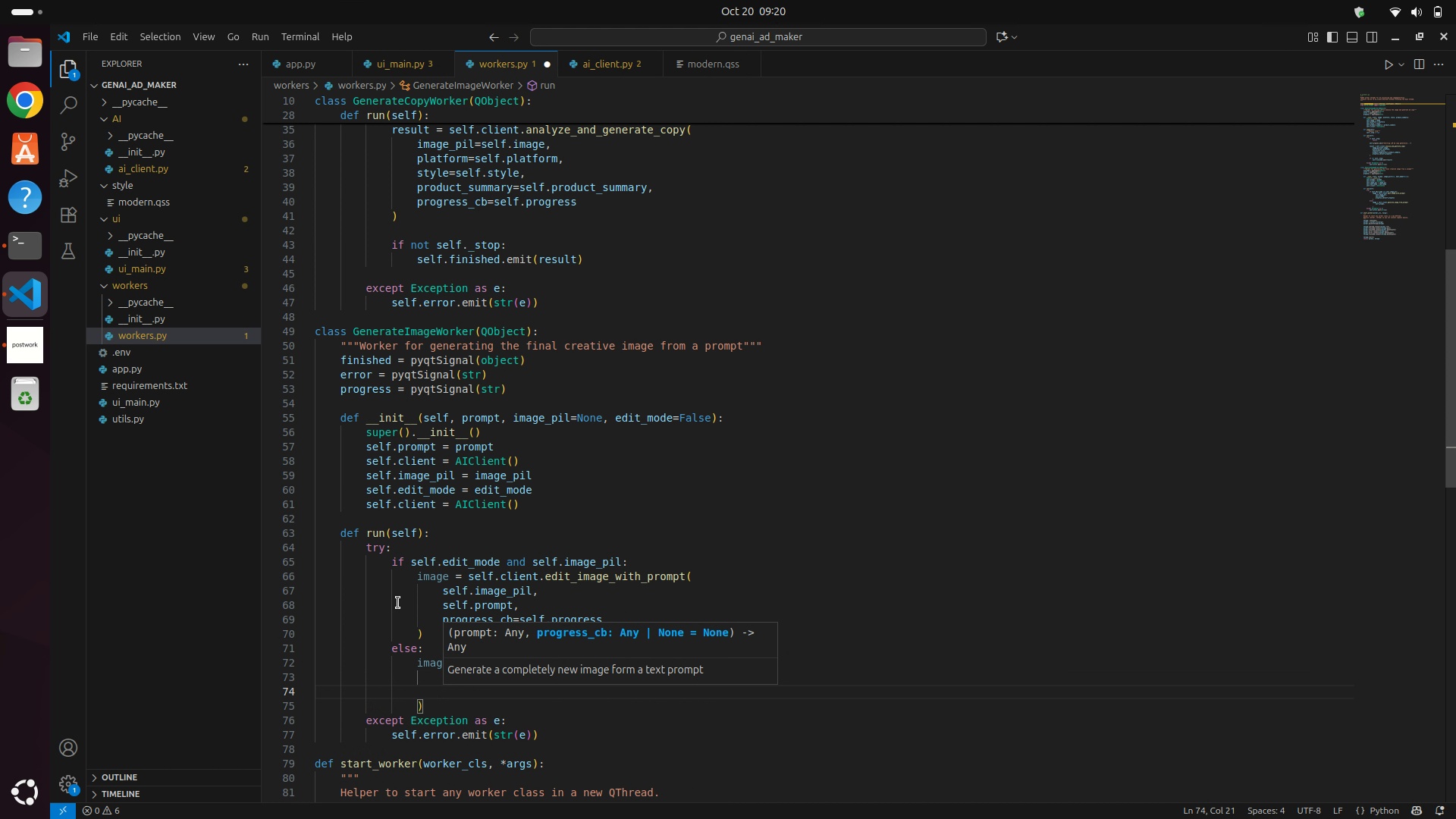 
type(pro)
 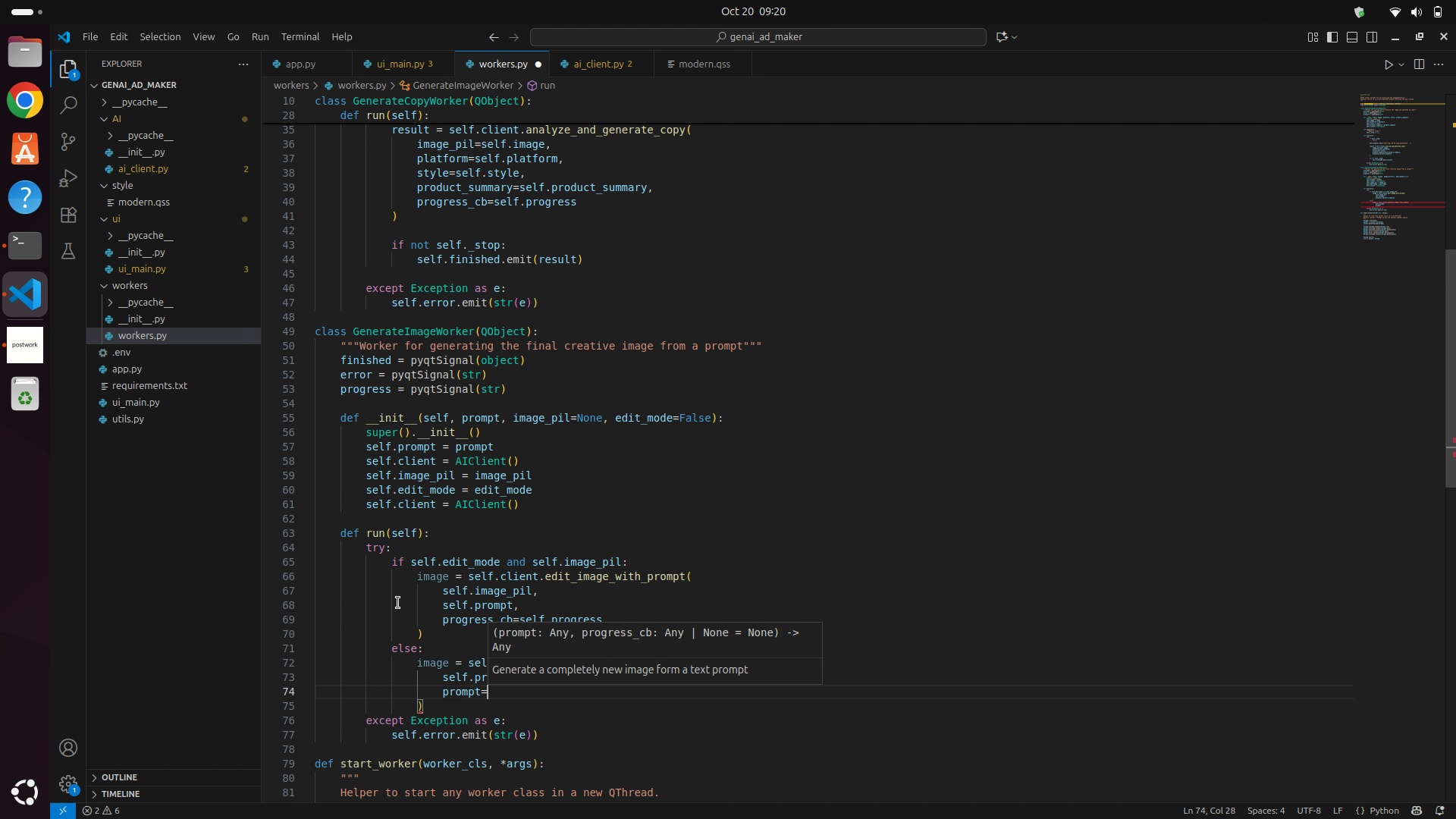 
key(Enter)
 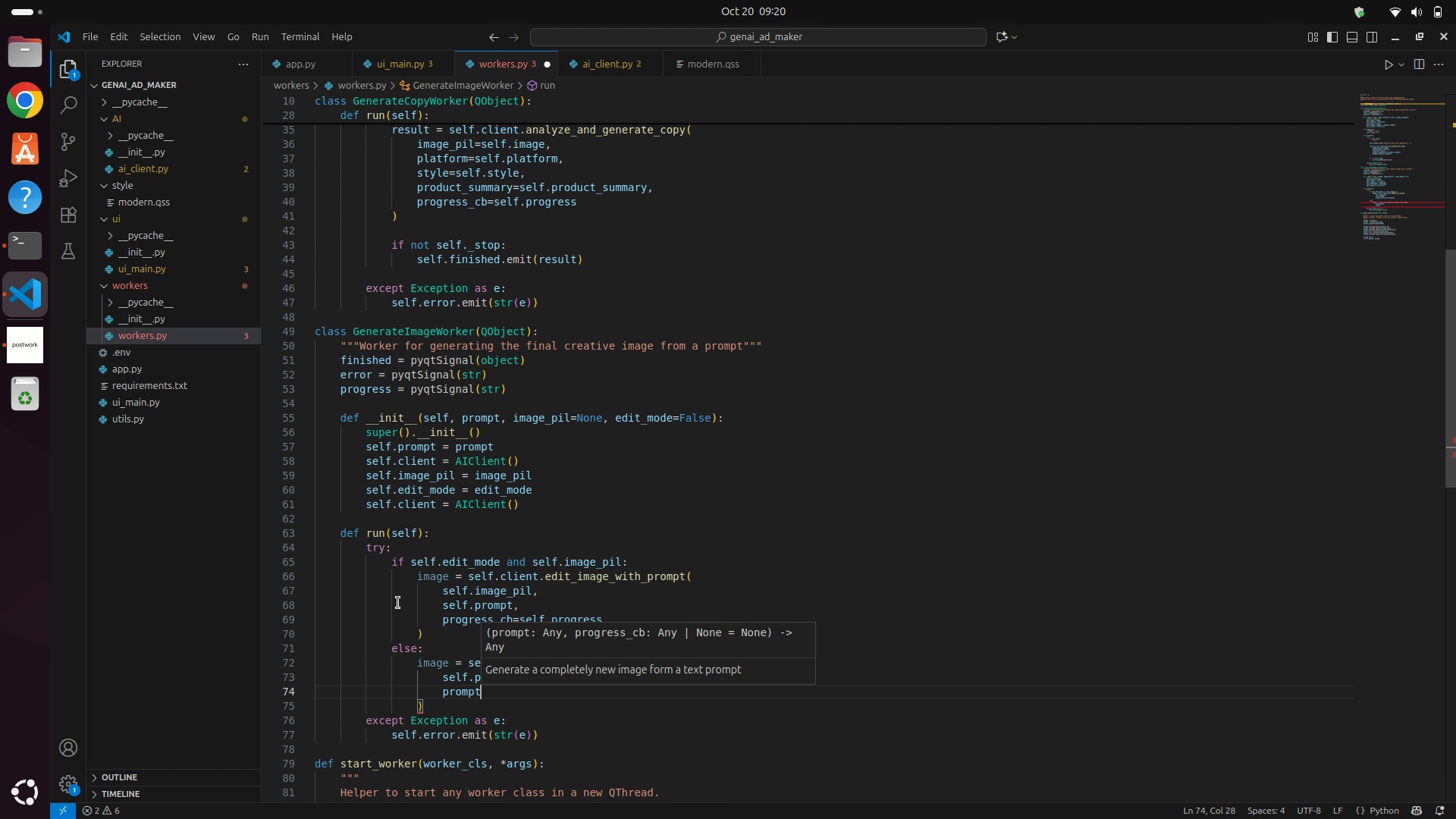 
key(Backspace)
key(Backspace)
key(Backspace)
key(Backspace)
type(gre)
 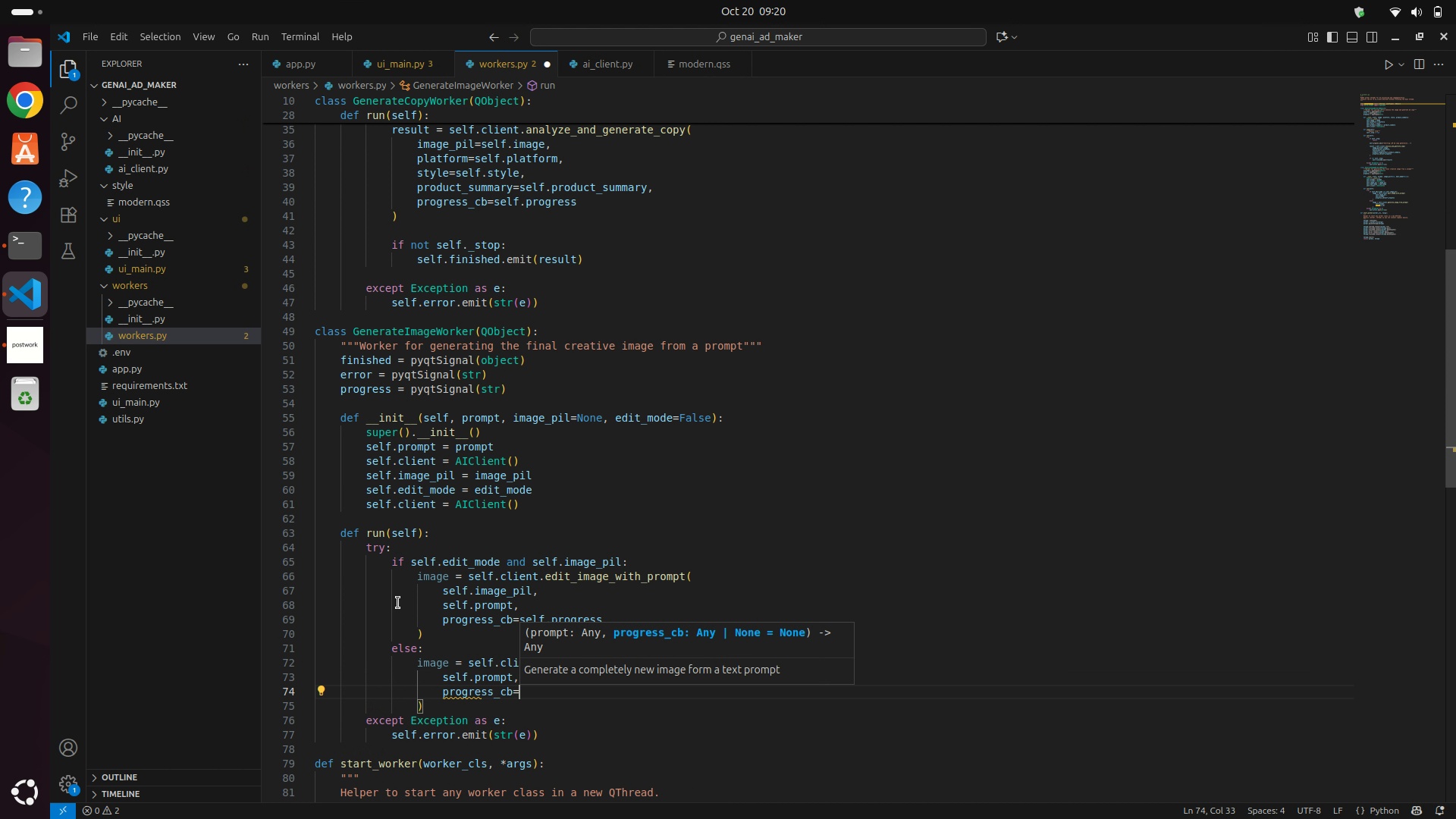 
key(Enter)
 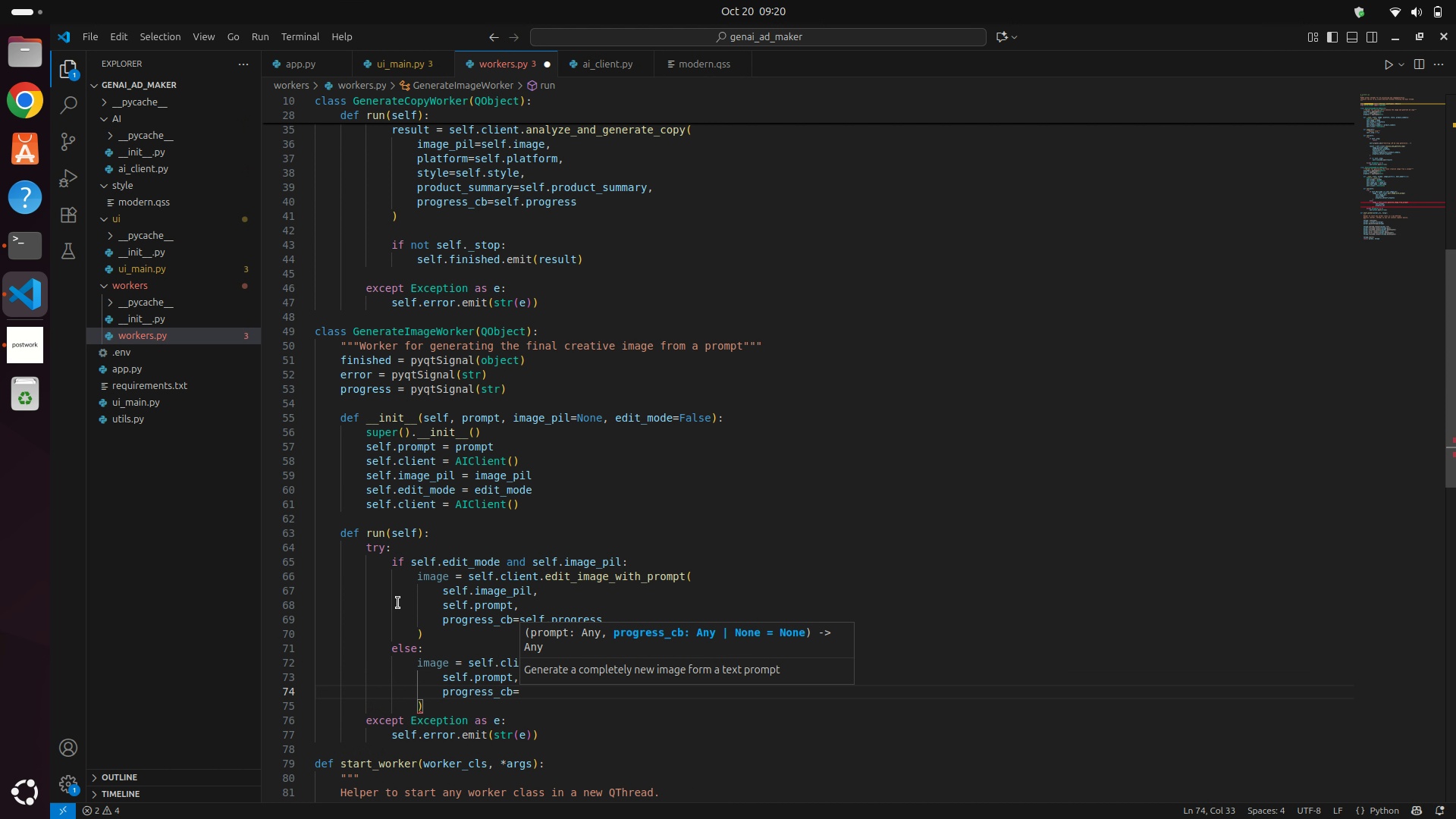 
type(pro)
 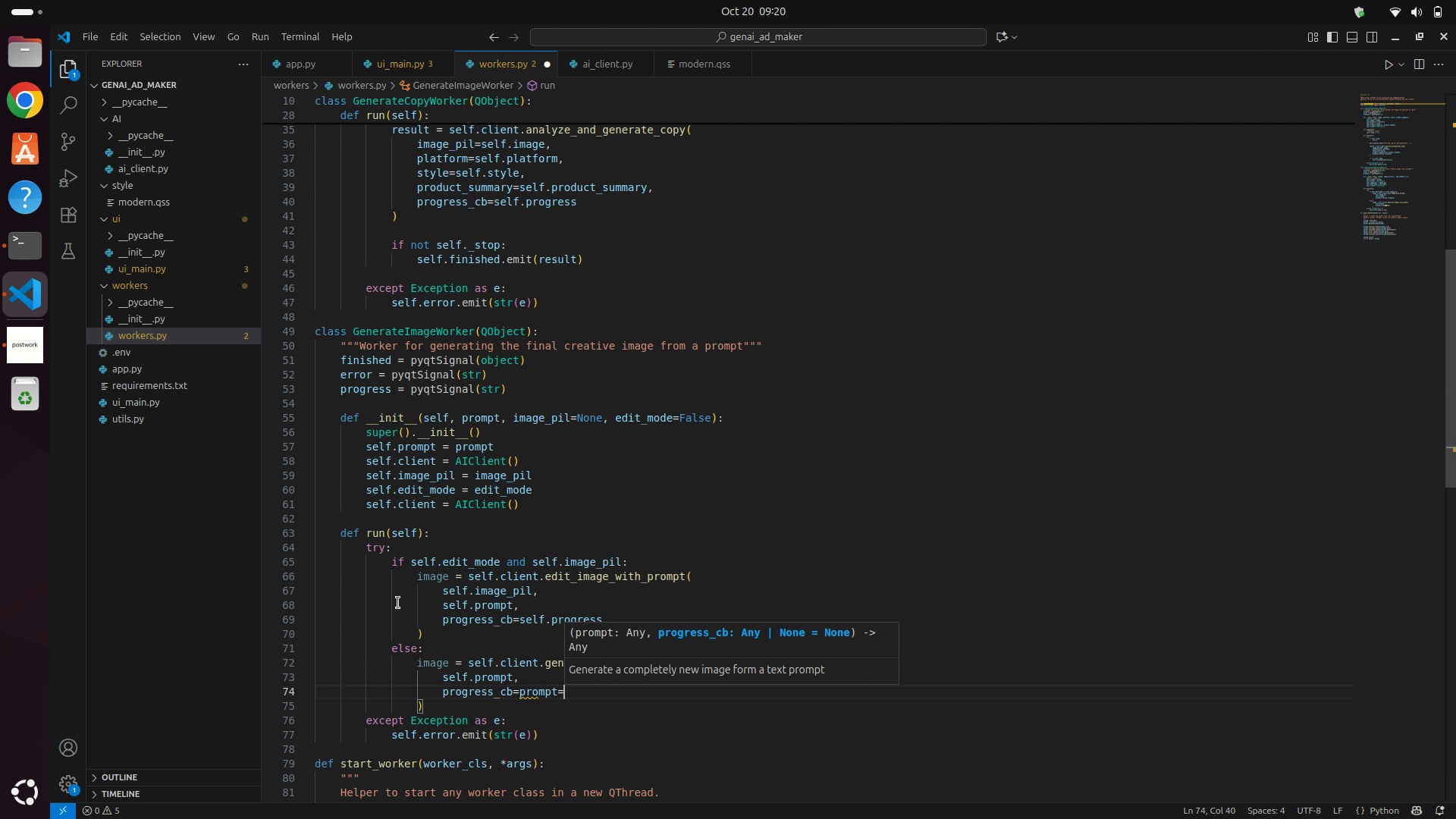 
key(Enter)
 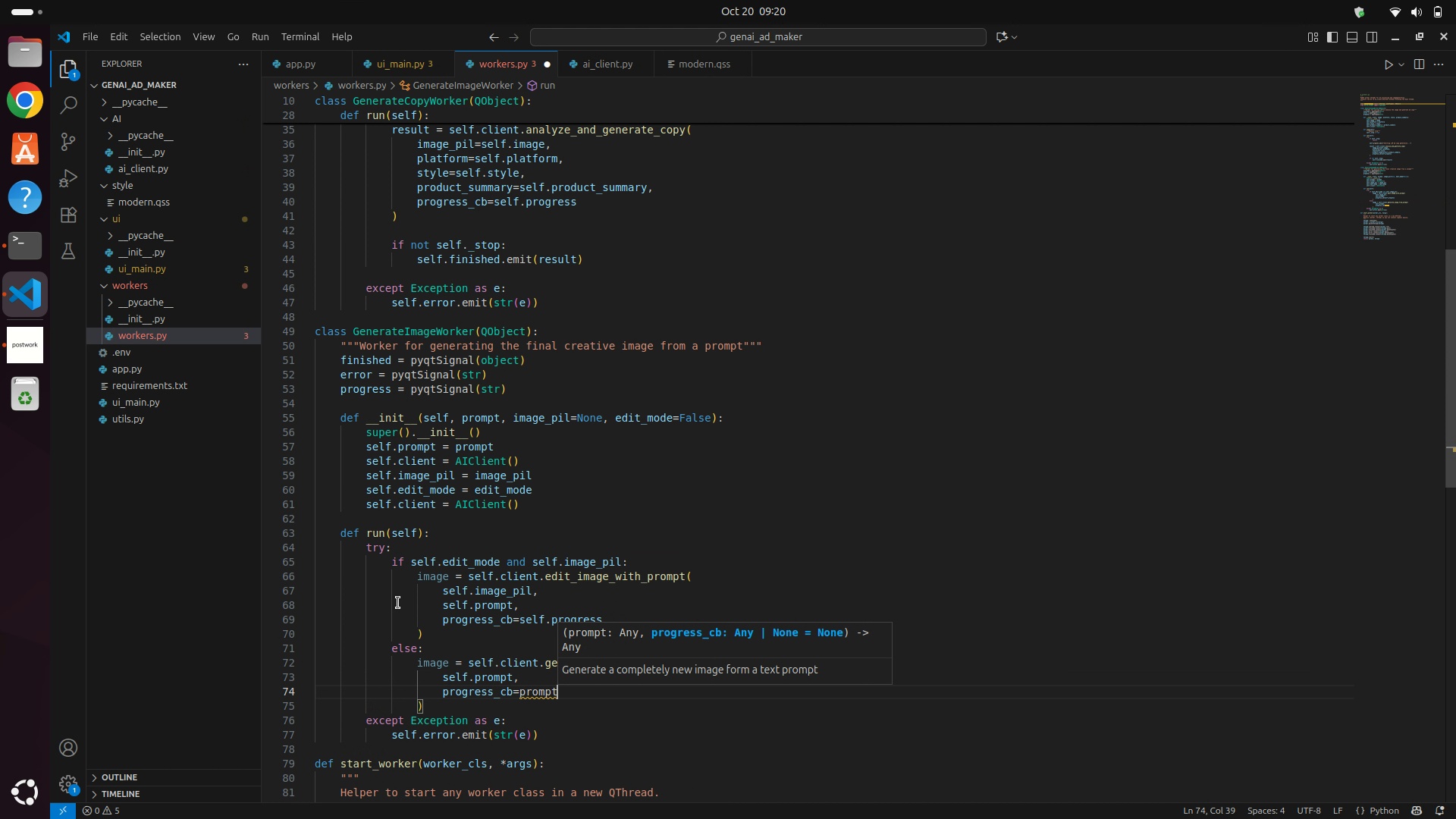 
key(Backspace)
key(Backspace)
key(Backspace)
key(Backspace)
key(Backspace)
key(Backspace)
key(Backspace)
type(se)
key(Backspace)
type(elf.pr)
 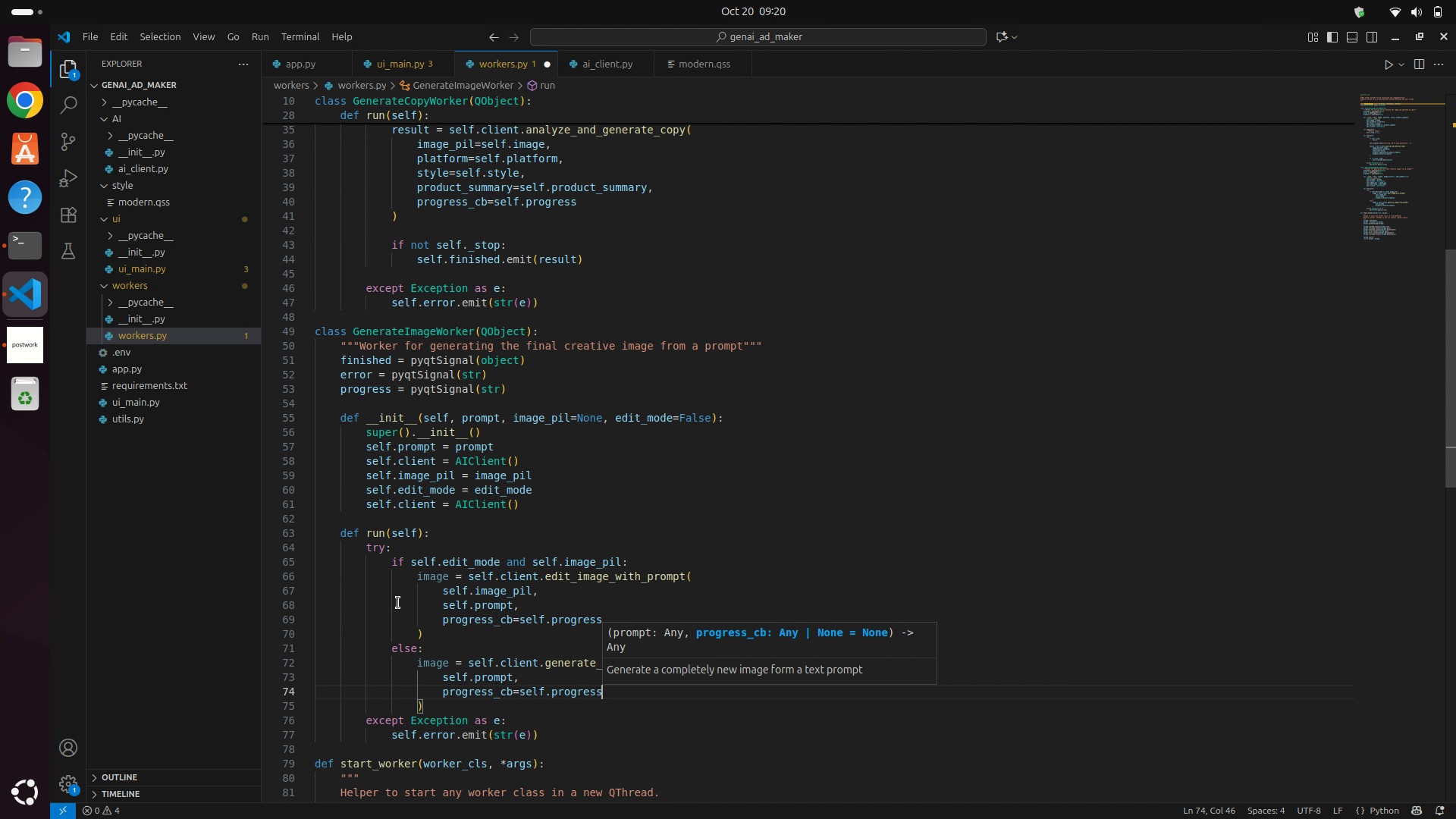 
key(Enter)
 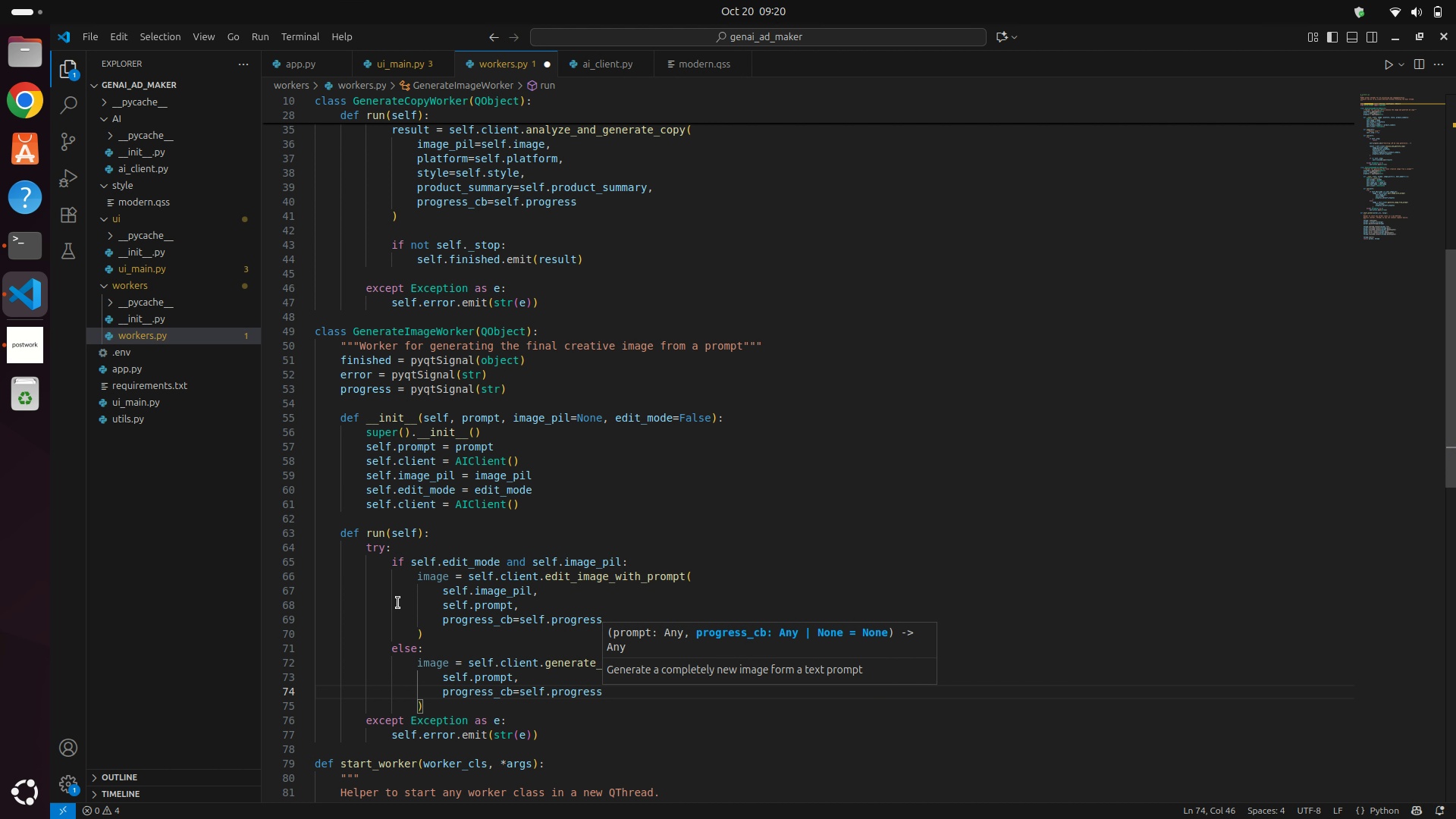 
key(Control+S)
 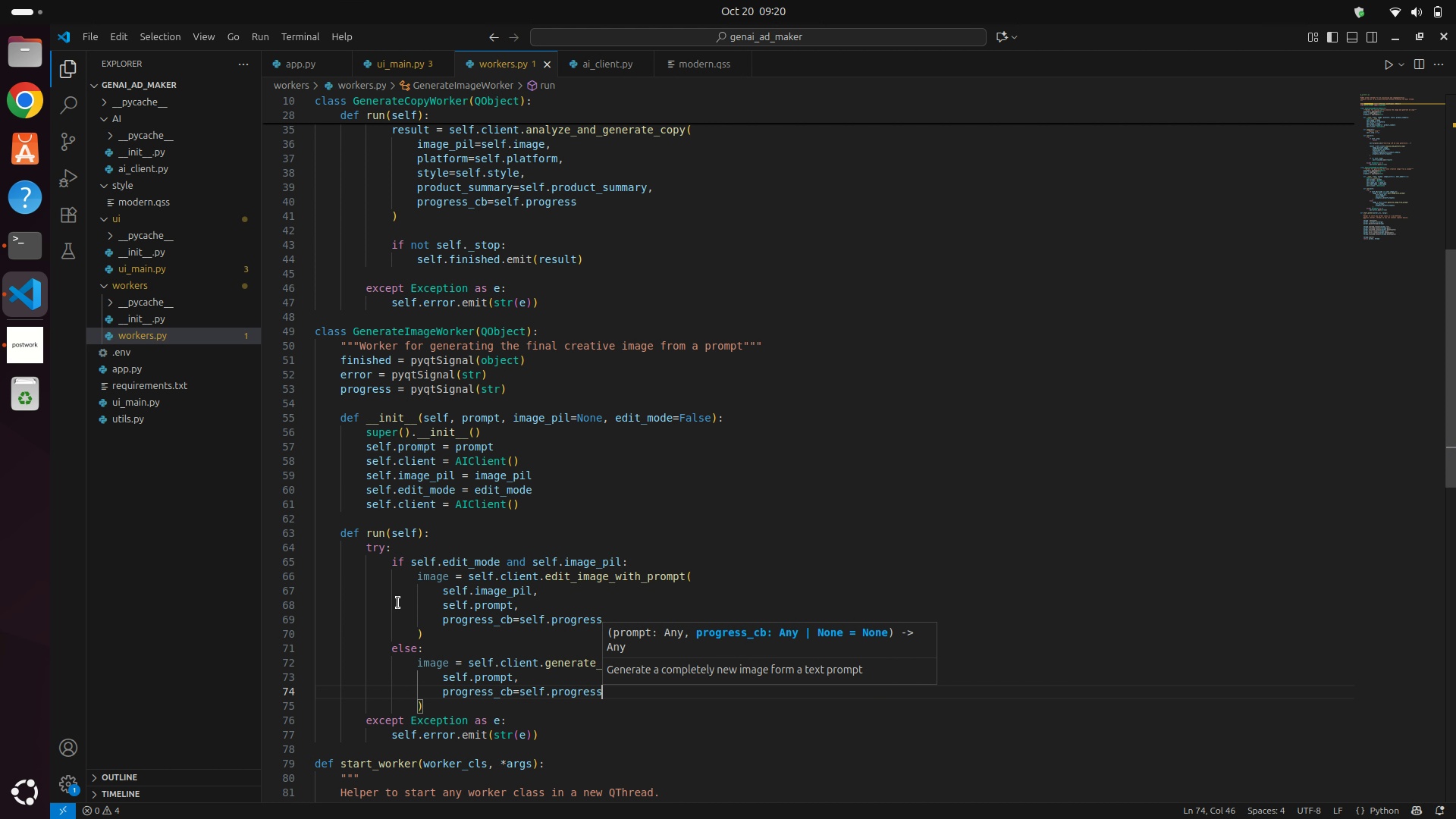 
key(ArrowDown)
 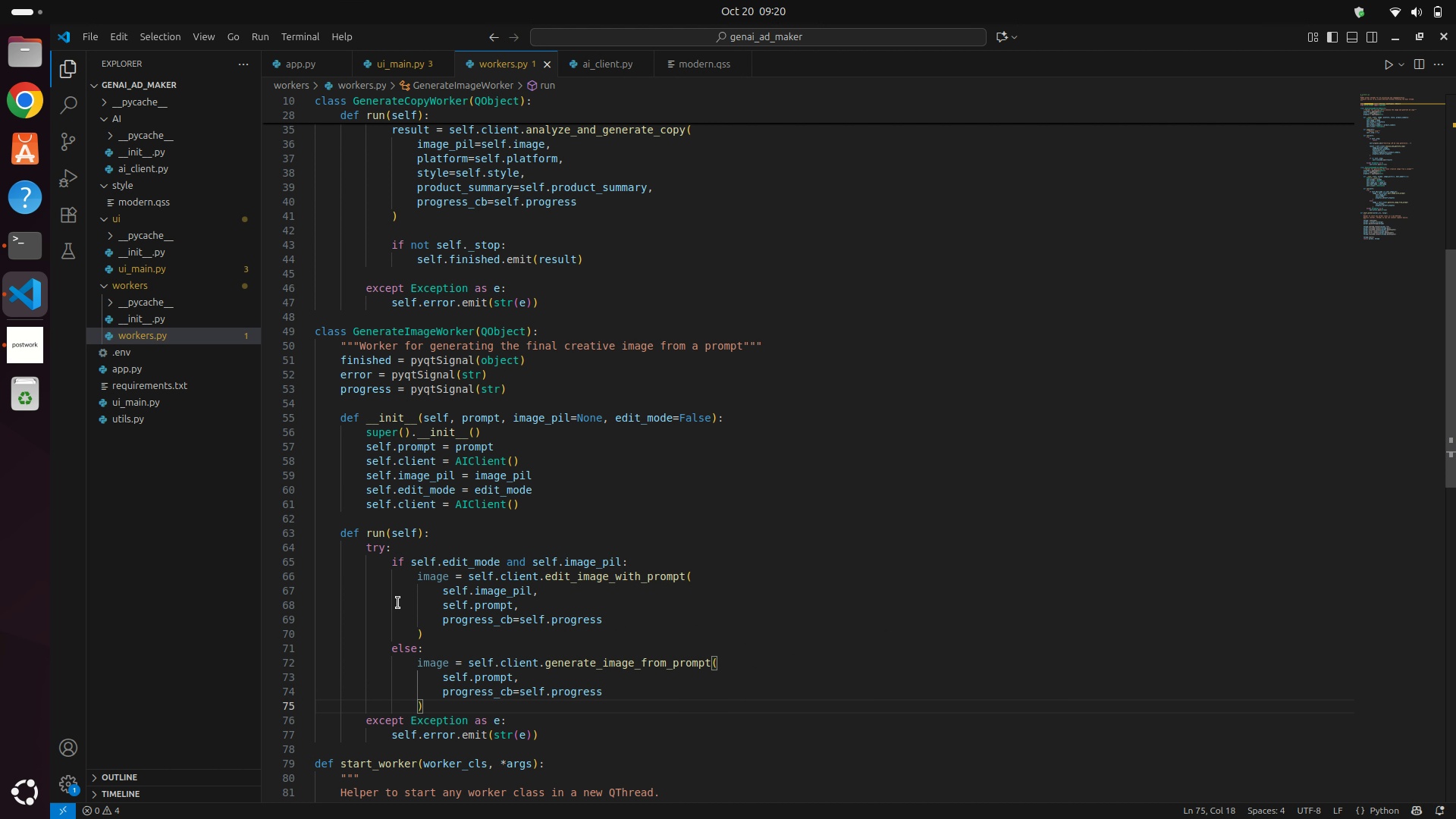 
key(Enter)
 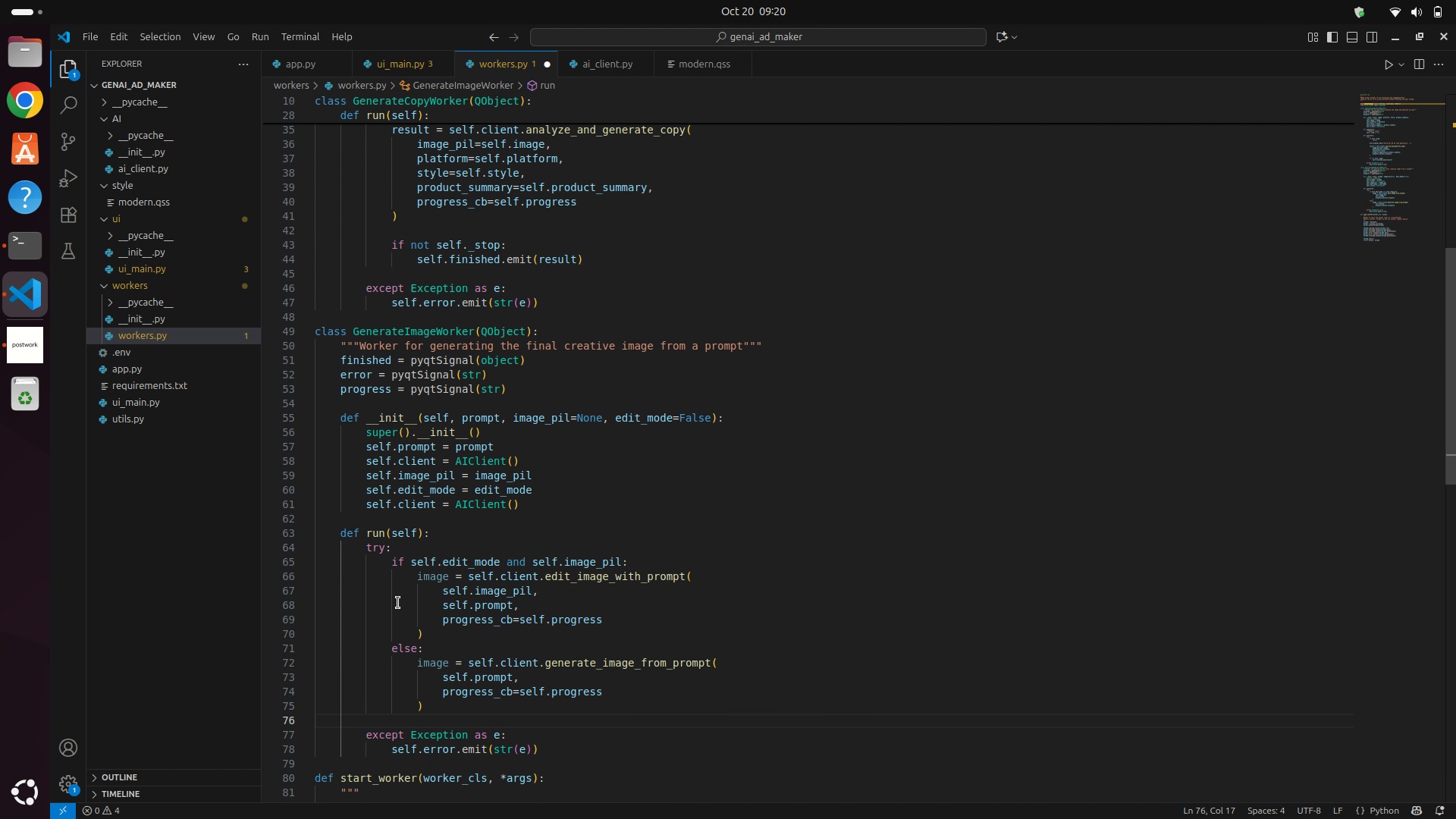 
key(Backspace)
 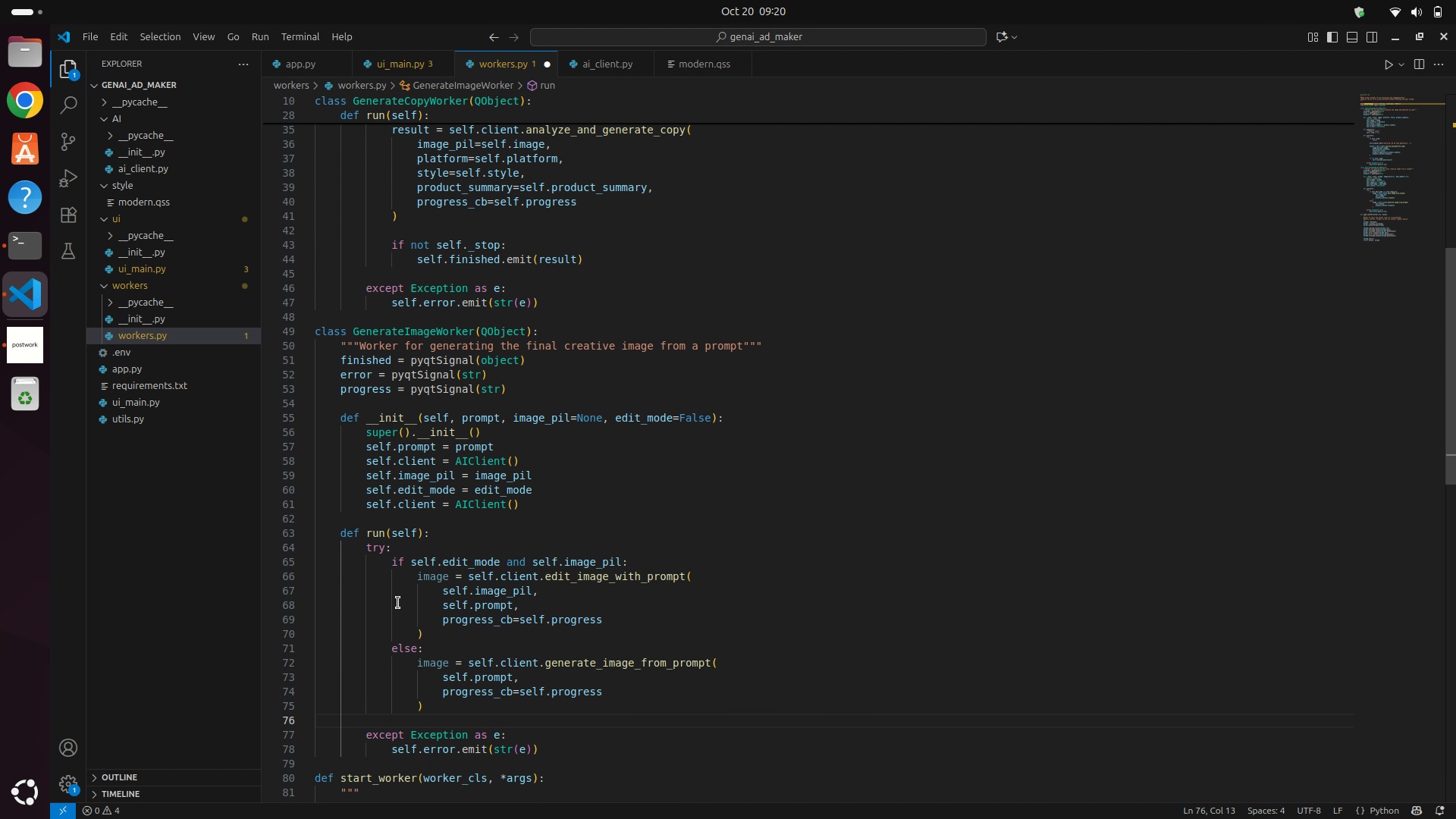 
key(Enter)
 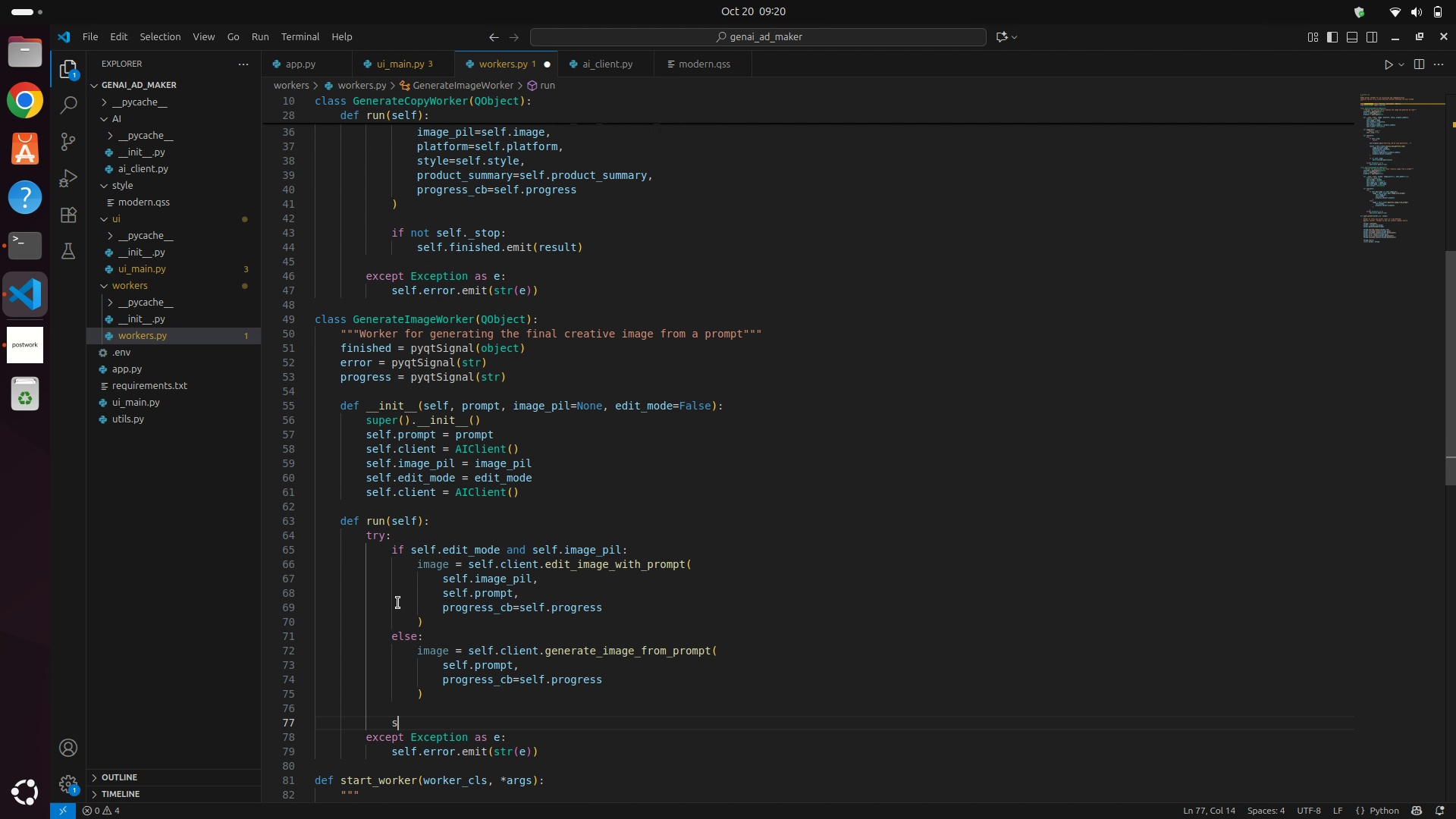 
type(sl)
key(Backspace)
type(elf.fini)
 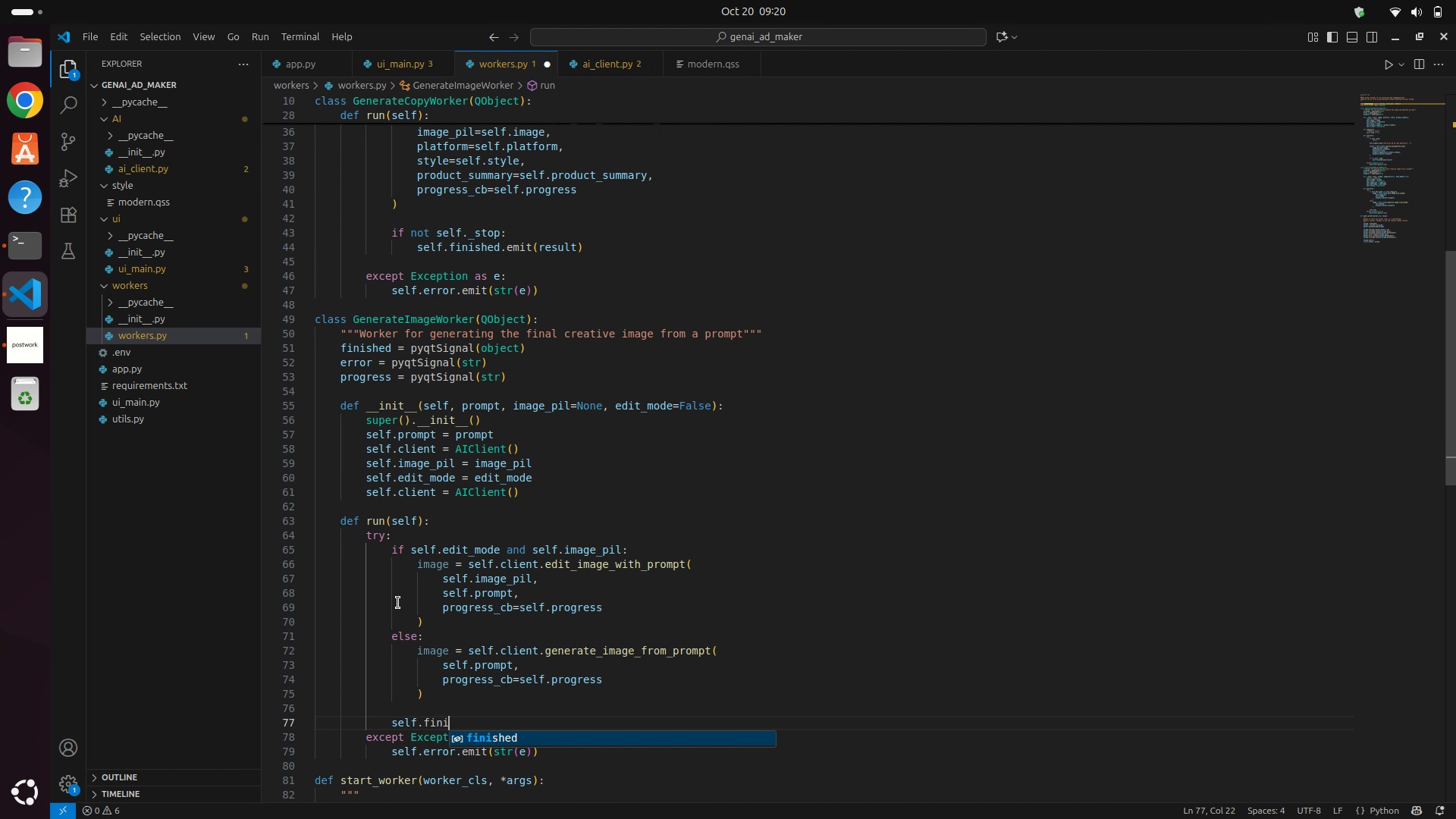 
key(Enter)
 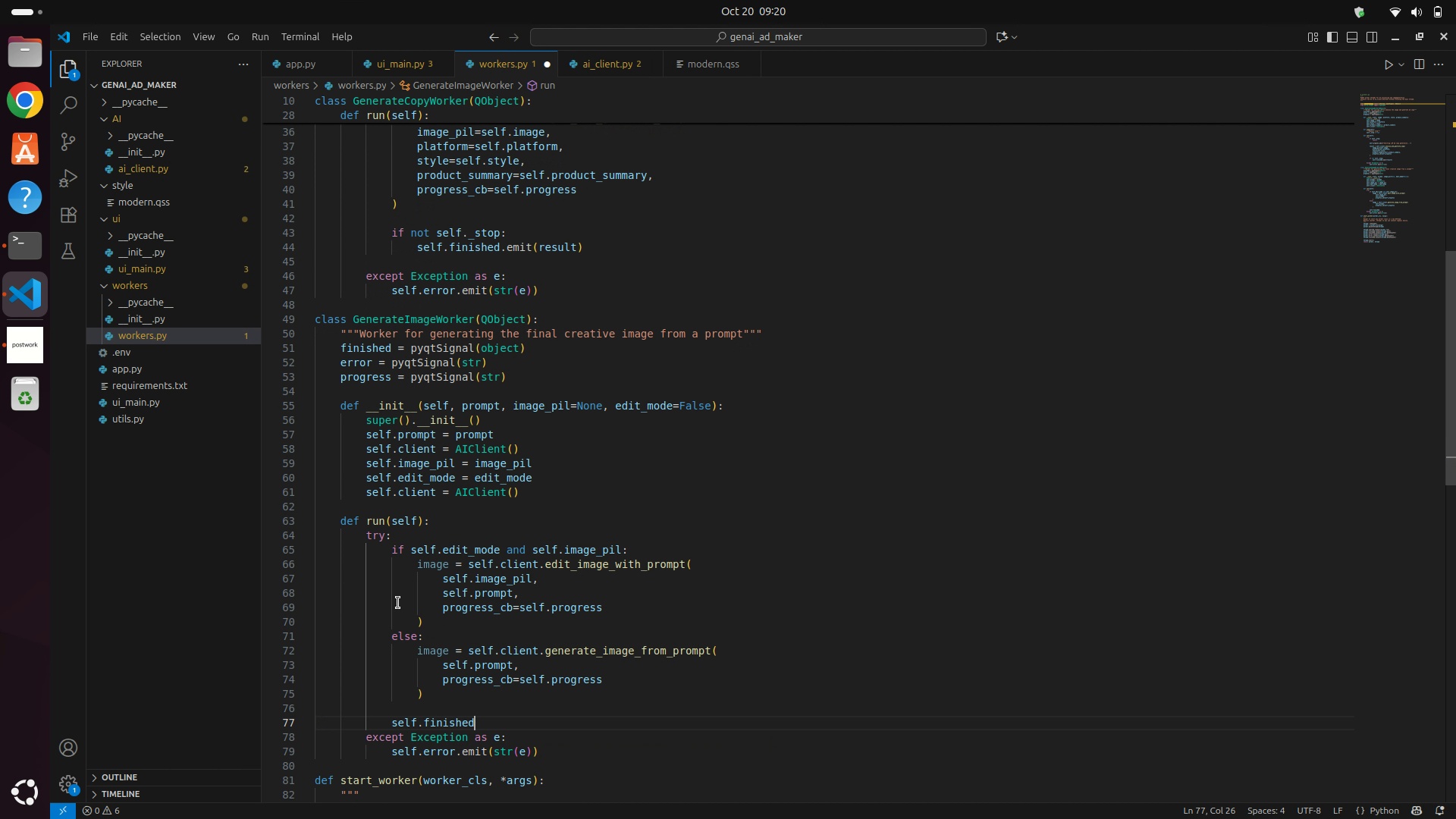 
type(.emit(image)
 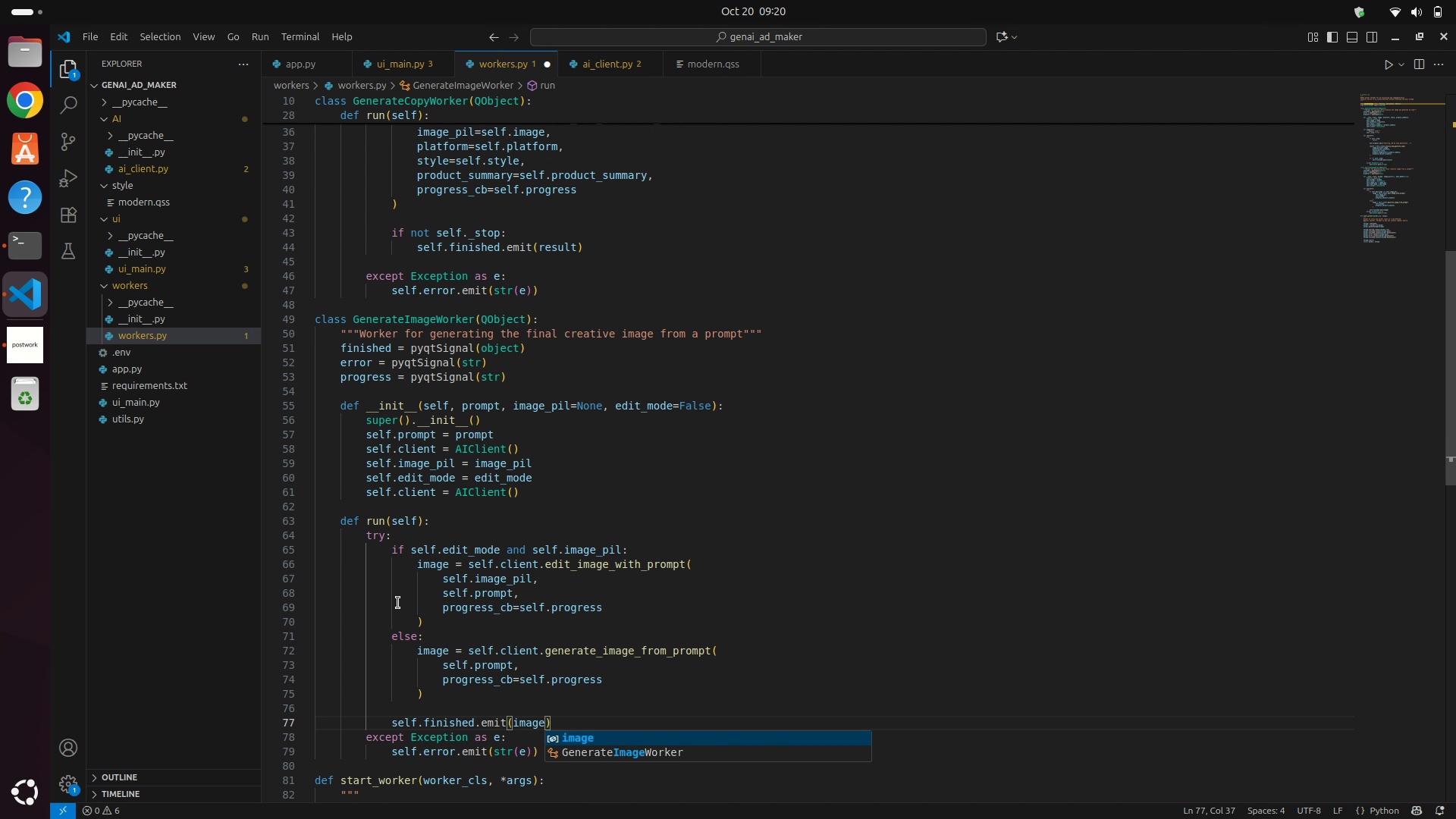 
key(Enter)
 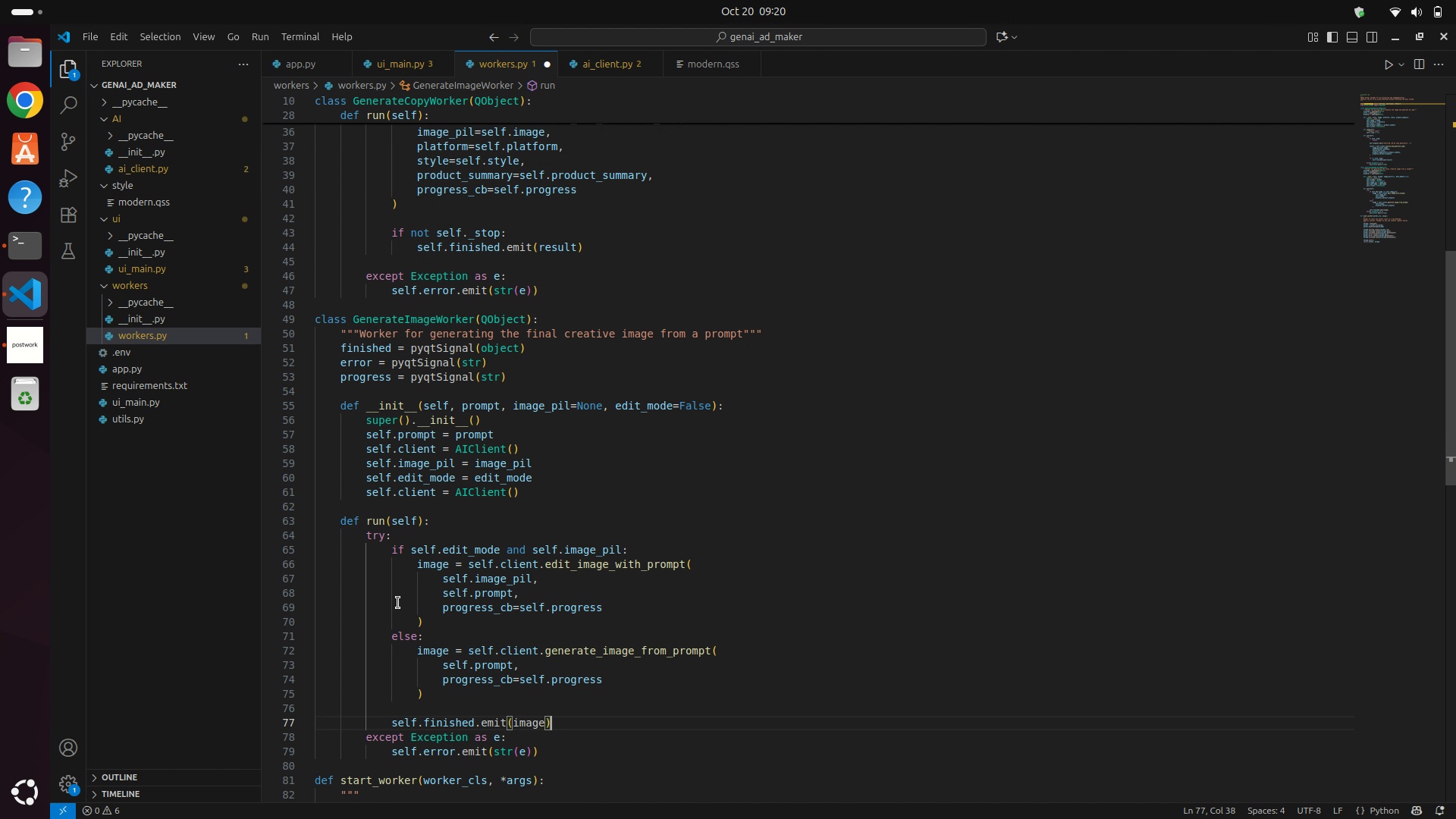 
key(ArrowRight)
 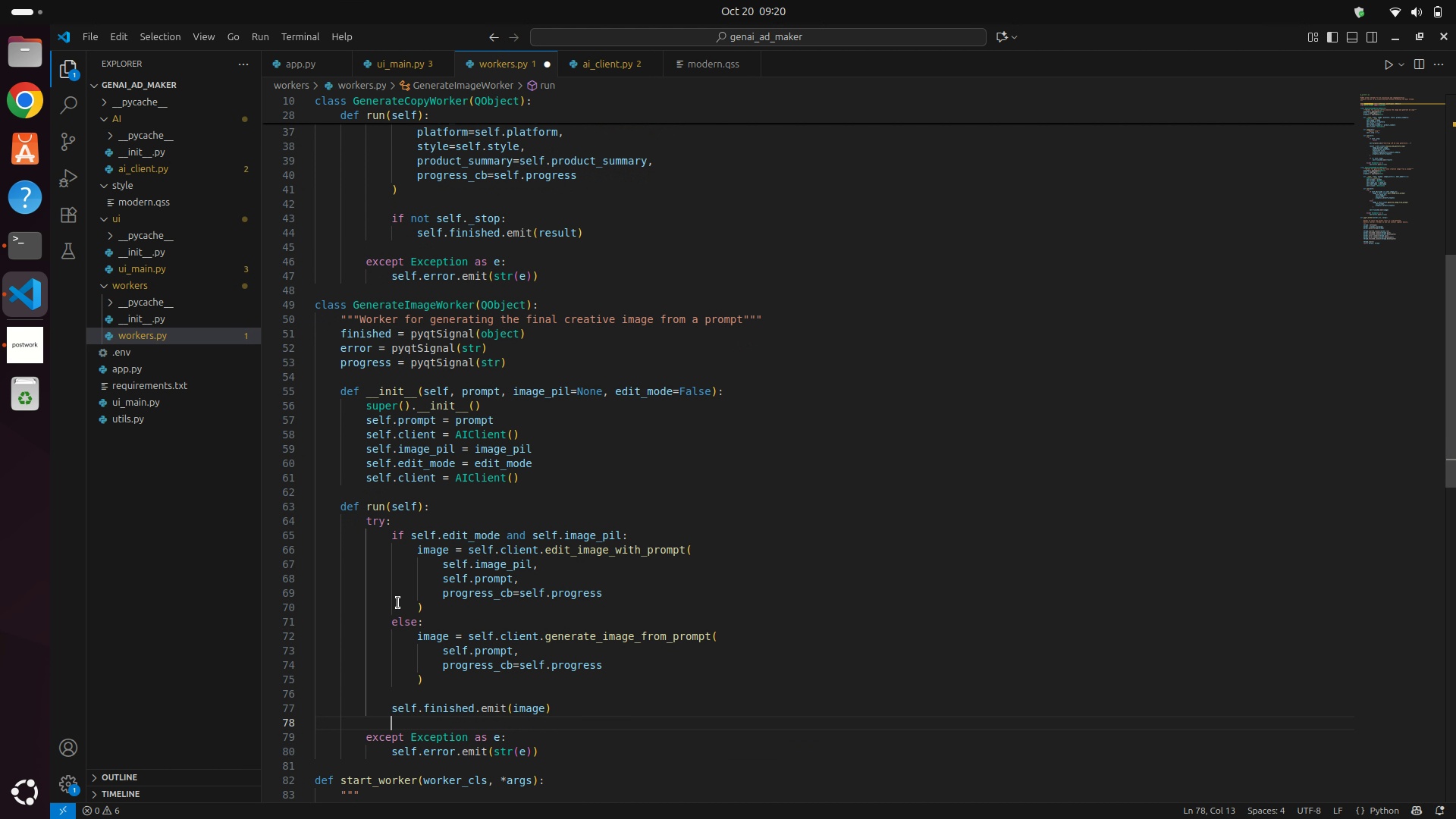 
key(Enter)
 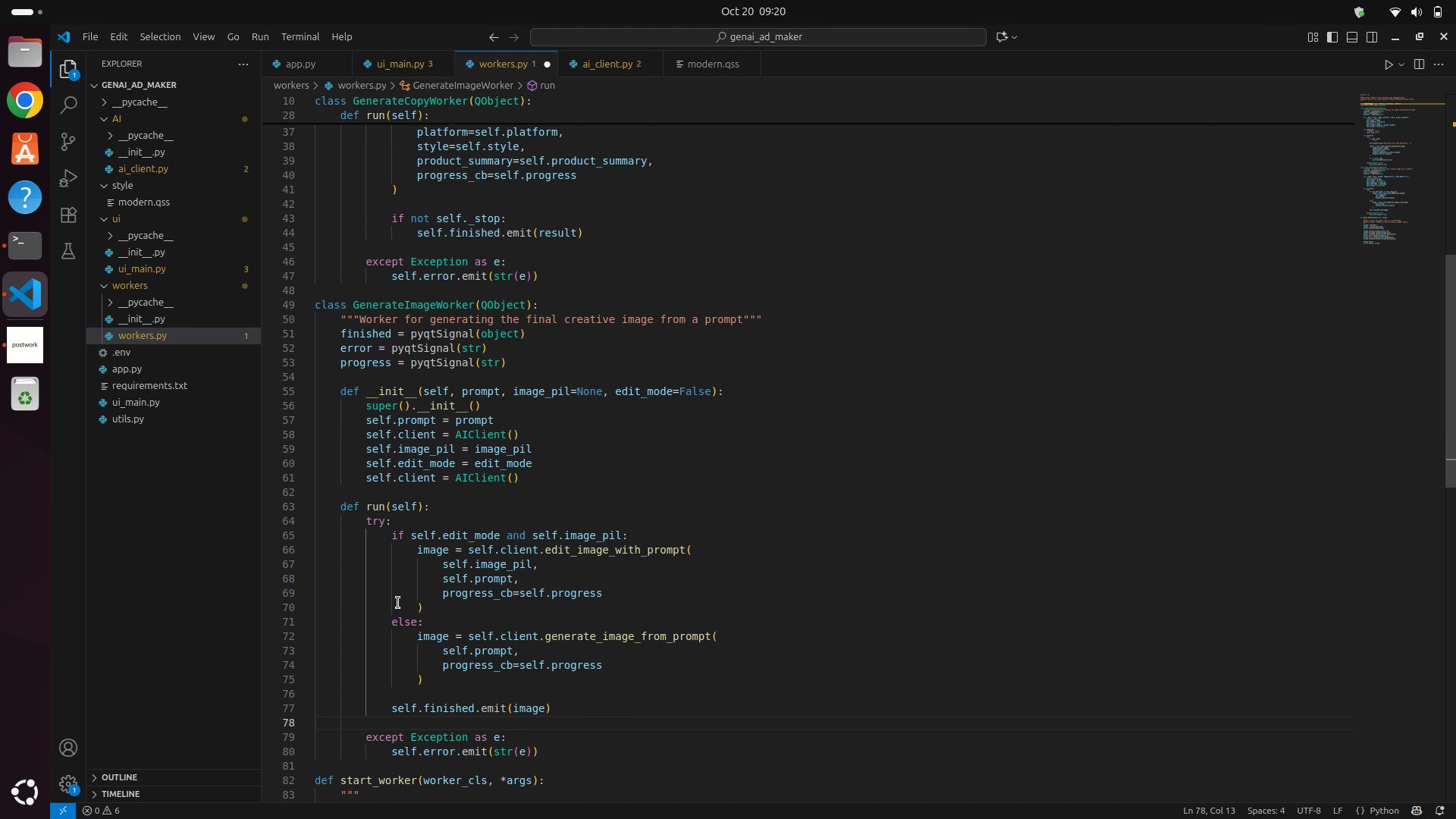 
key(Control+S)
 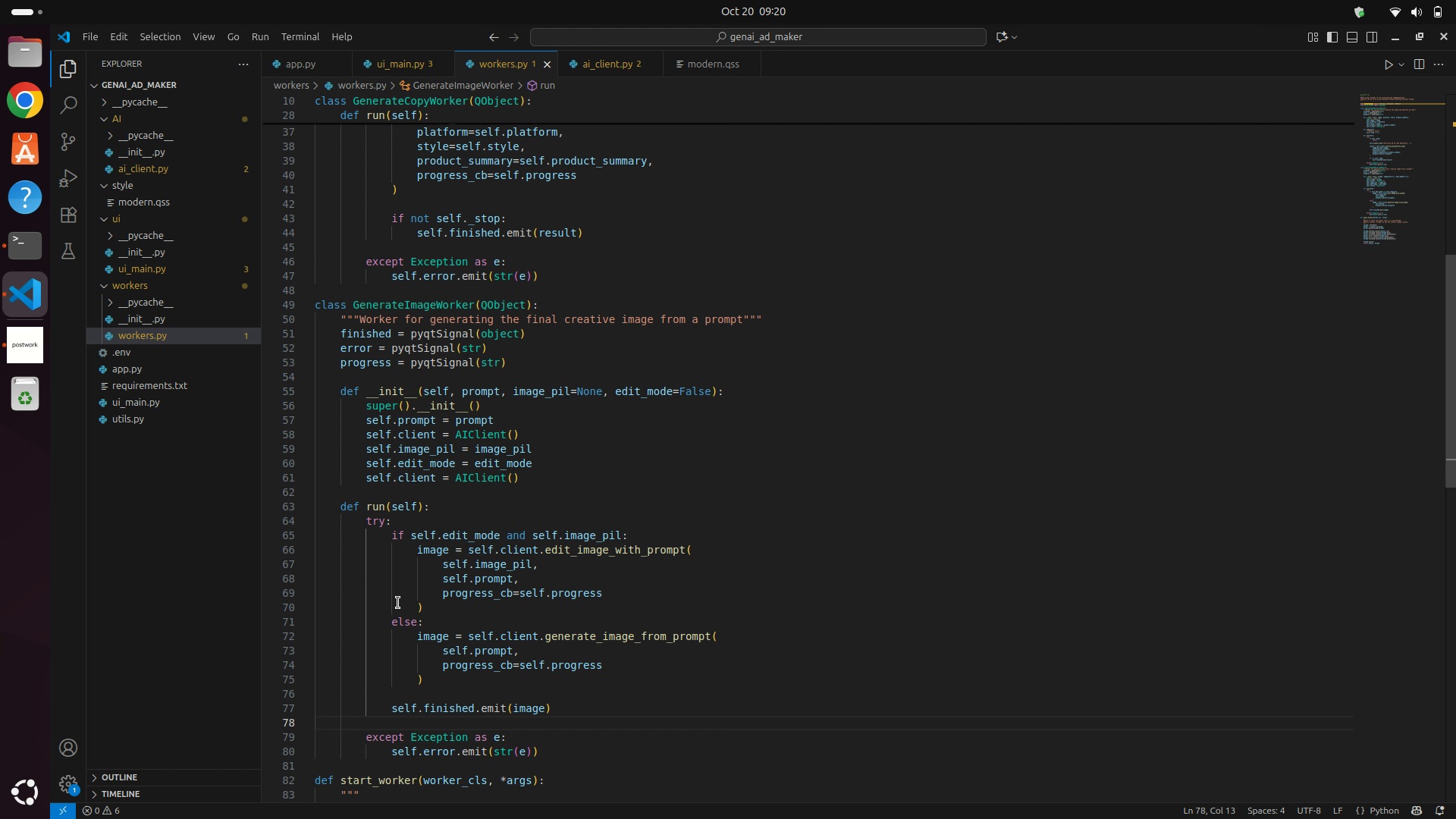 
scroll: coordinate [766, 494], scroll_direction: down, amount: 7.0